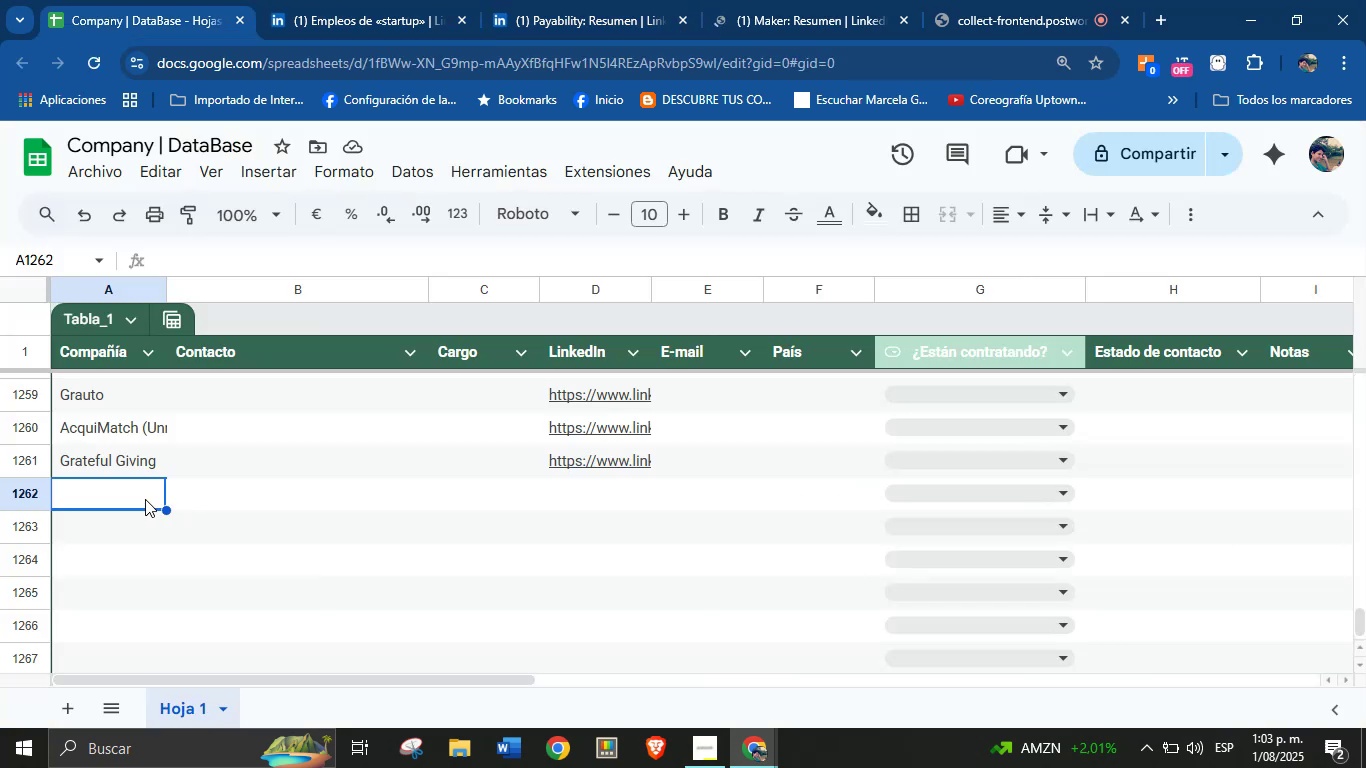 
left_click([126, 487])
 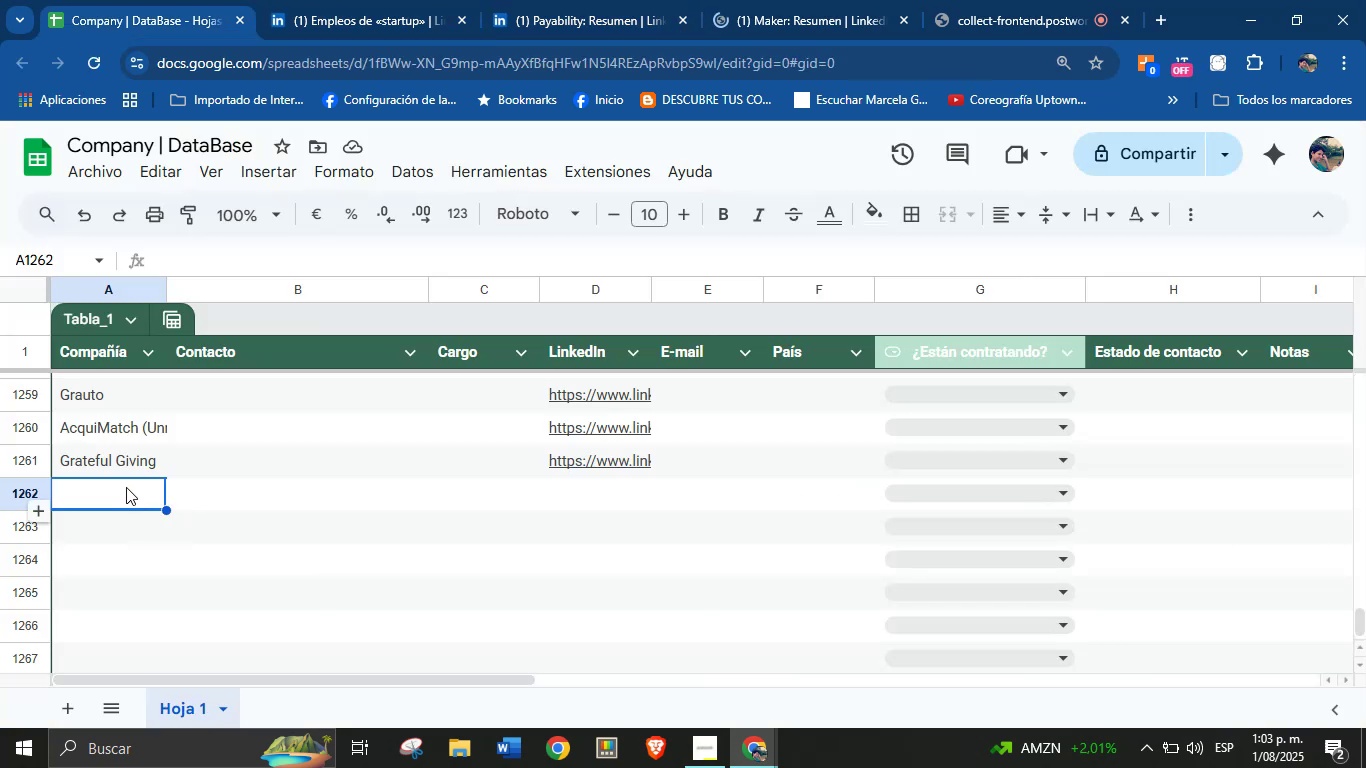 
key(Control+V)
 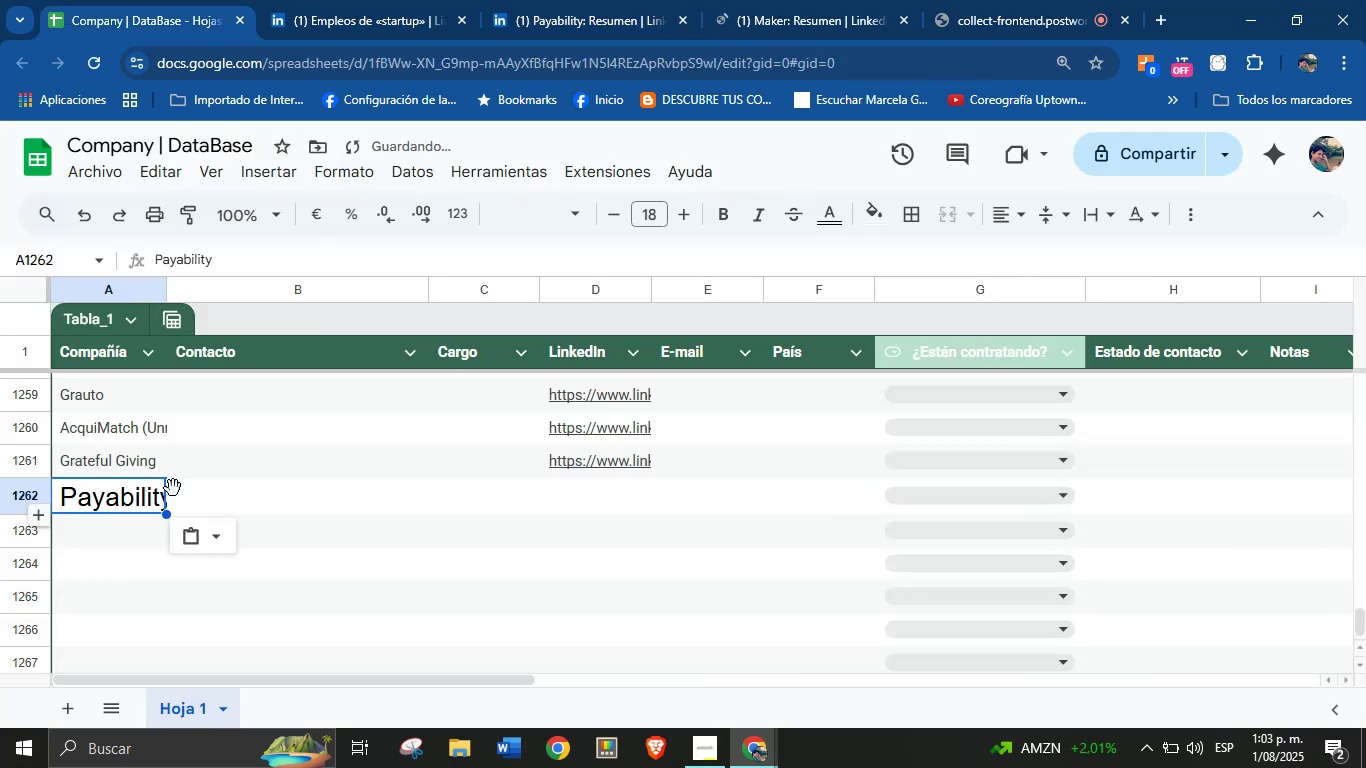 
left_click([217, 537])
 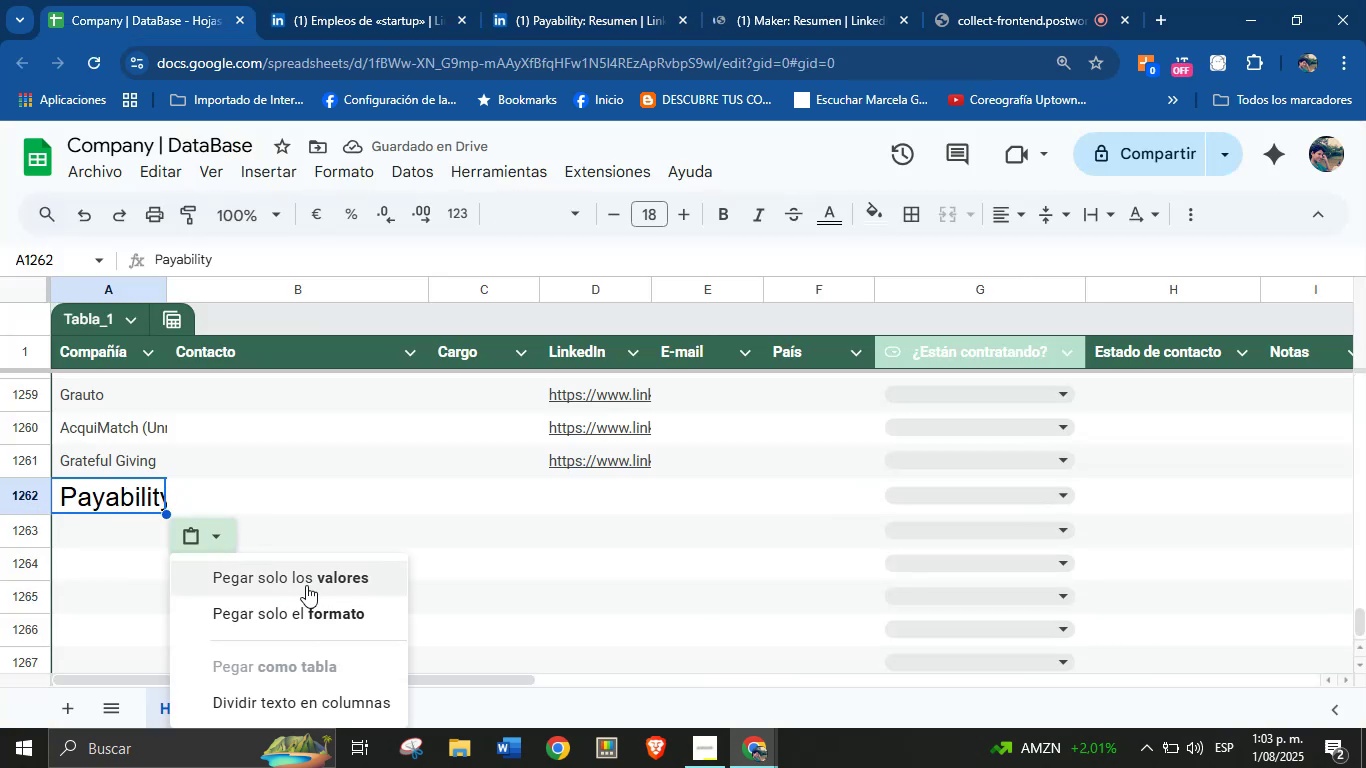 
left_click([310, 582])
 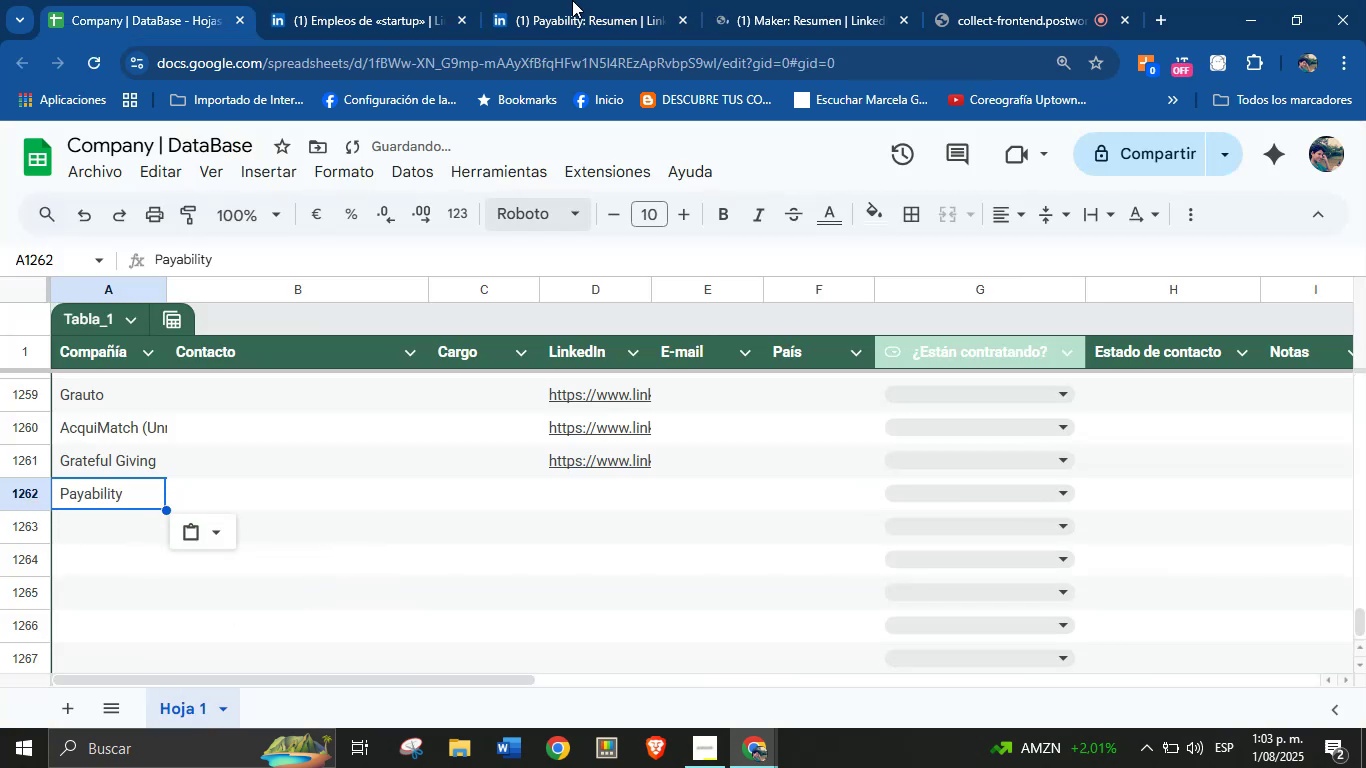 
left_click([556, 0])
 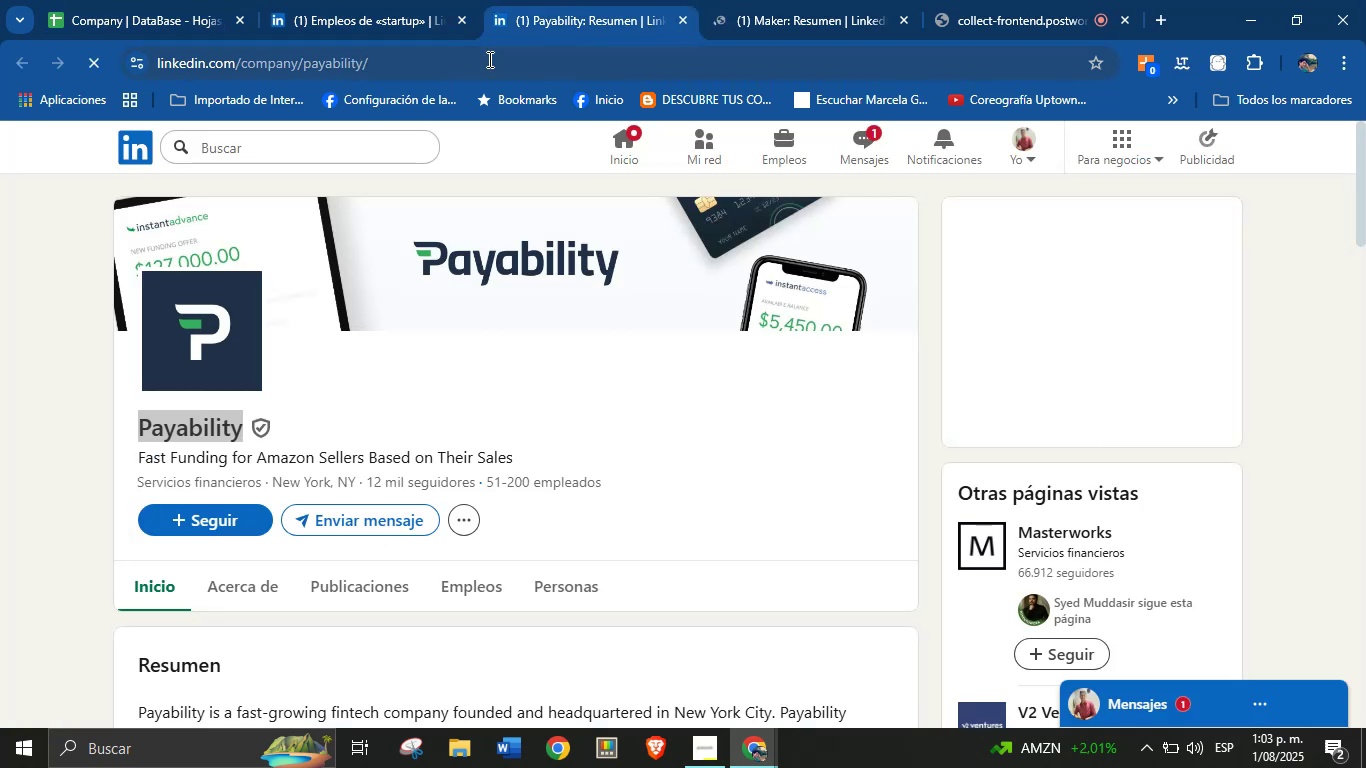 
double_click([488, 59])
 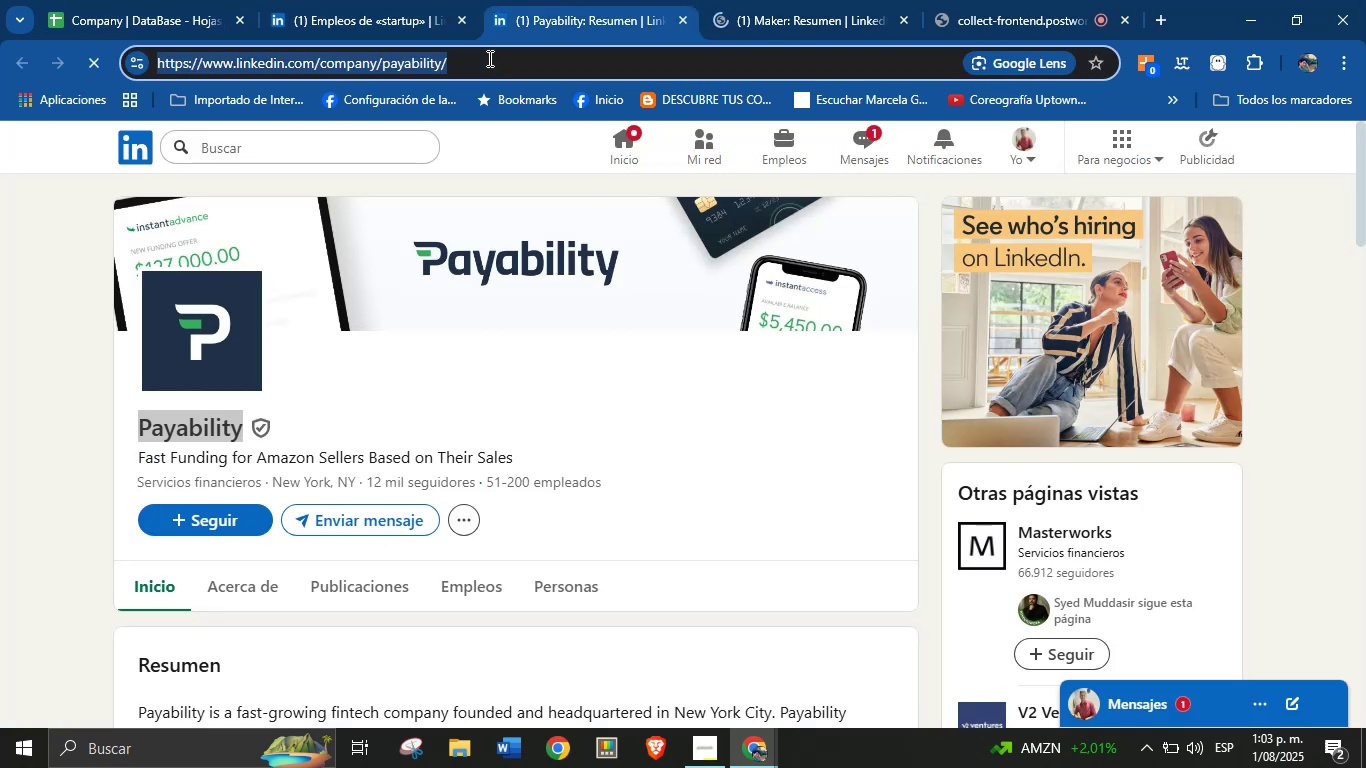 
key(Control+C)
 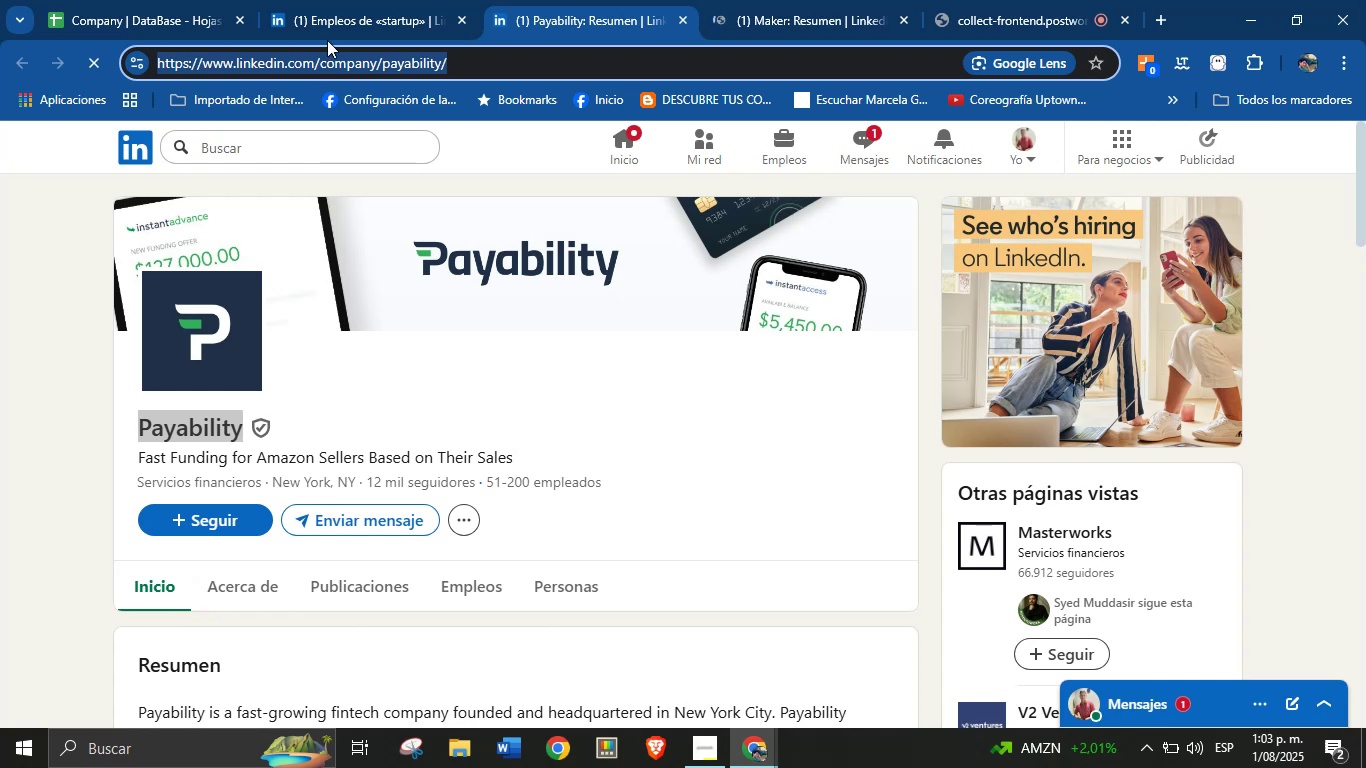 
left_click([85, 0])
 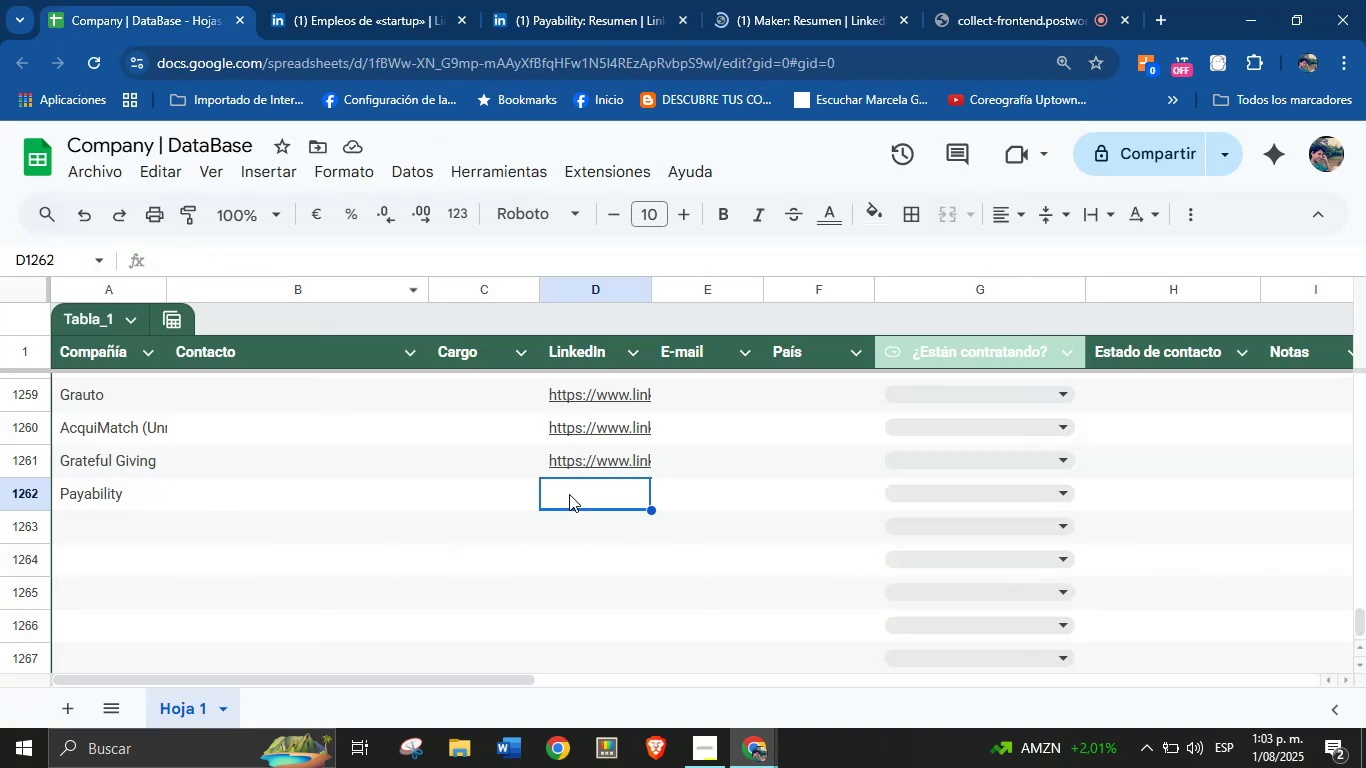 
key(Control+V)
 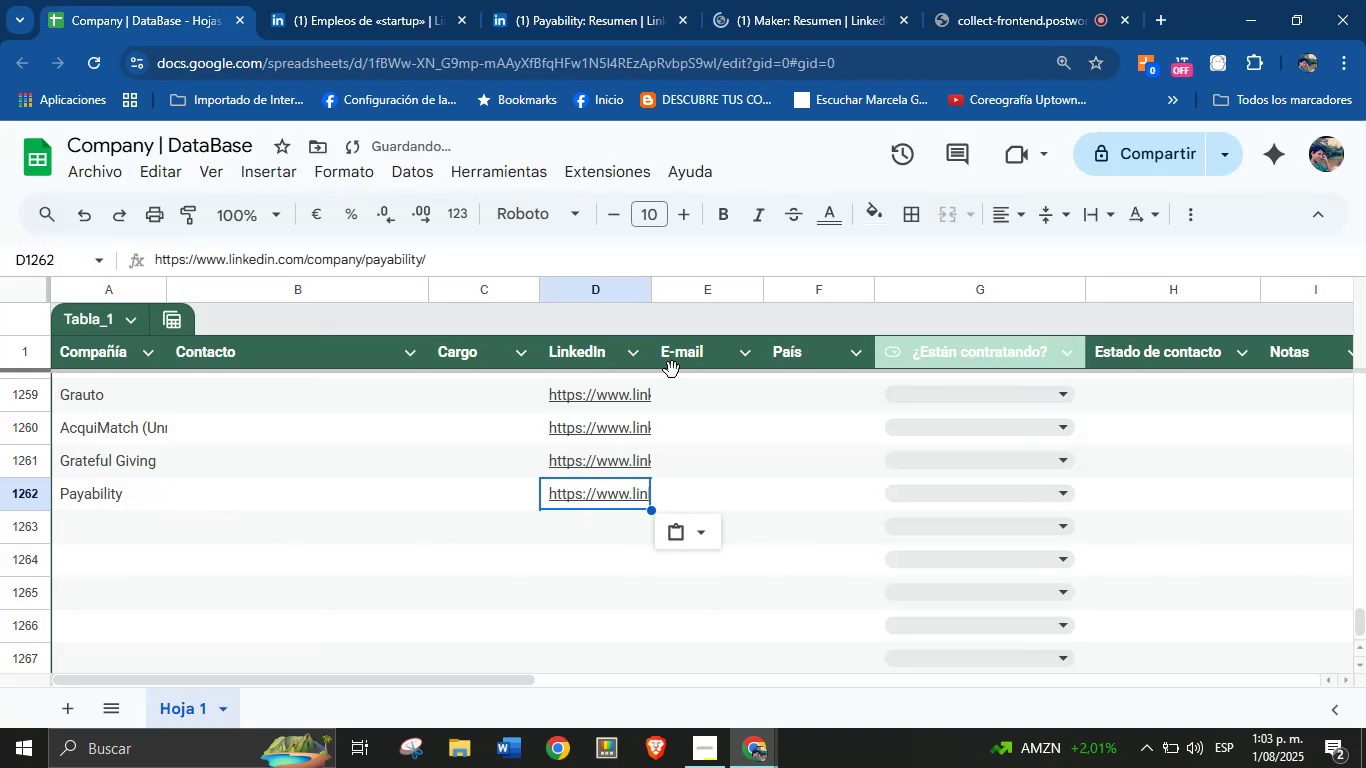 
left_click([618, 0])
 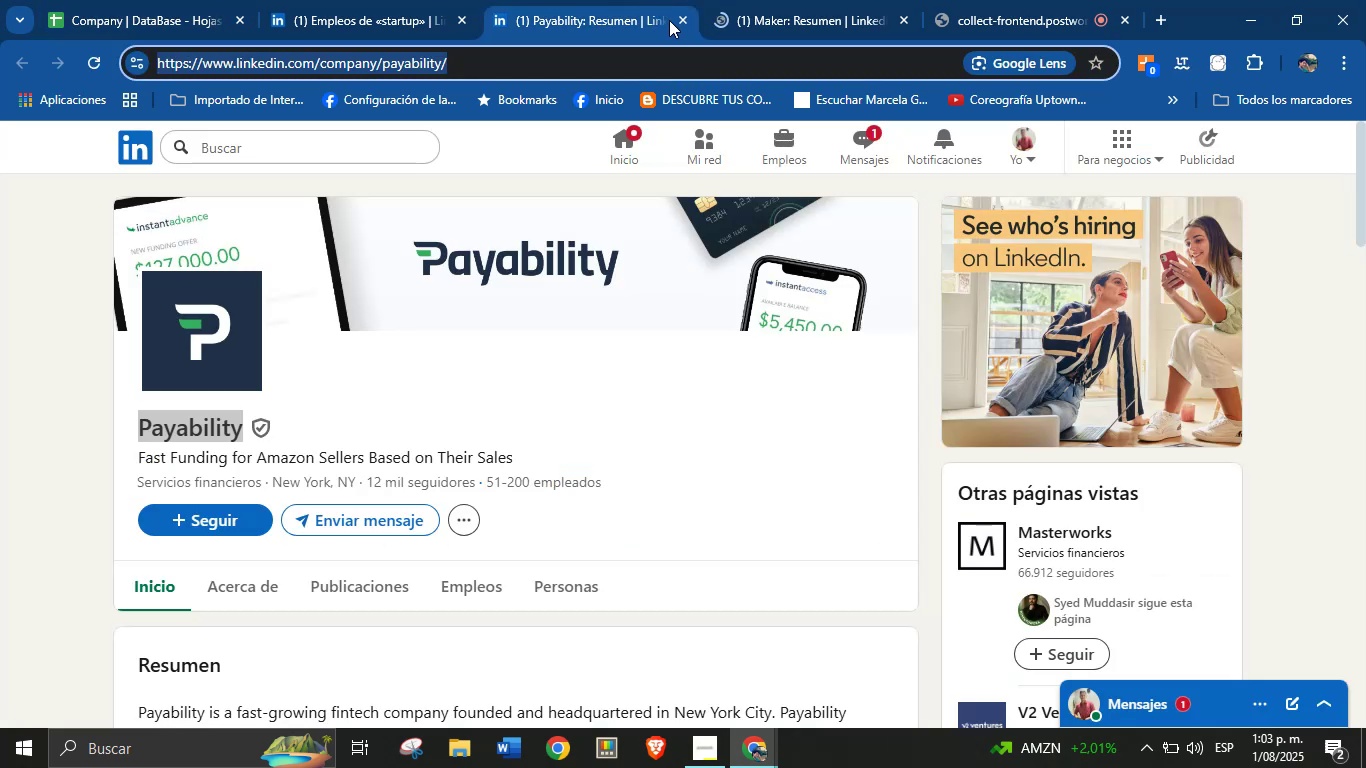 
left_click([677, 19])
 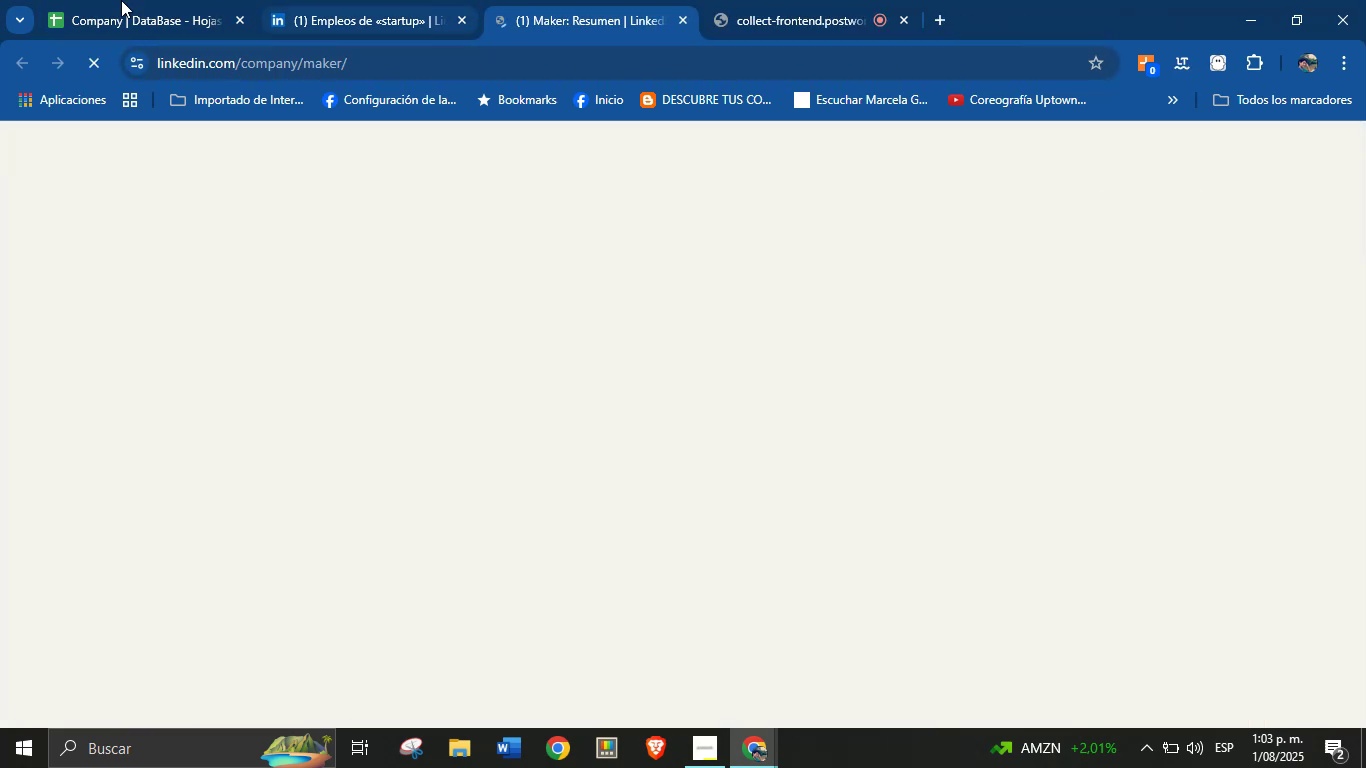 
left_click([13, 0])
 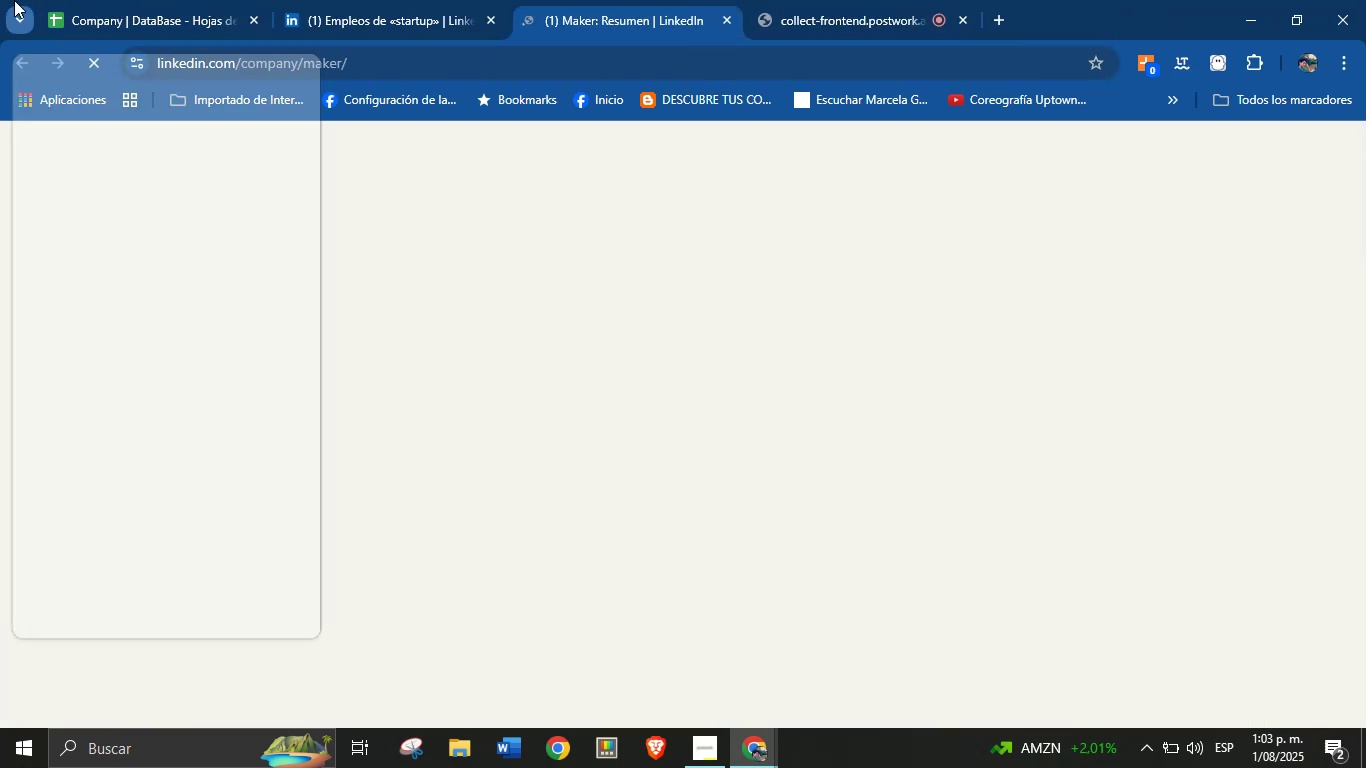 
left_click([104, 0])
 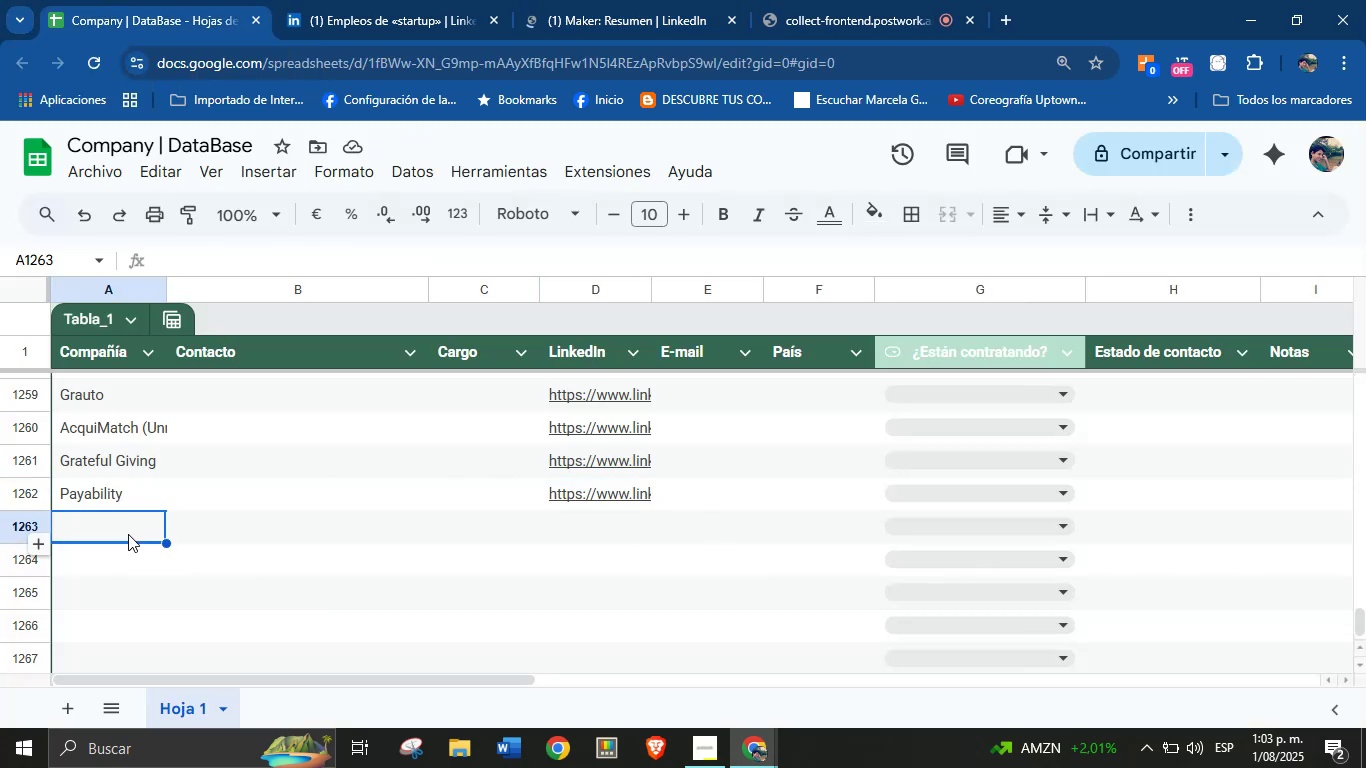 
left_click([439, 0])
 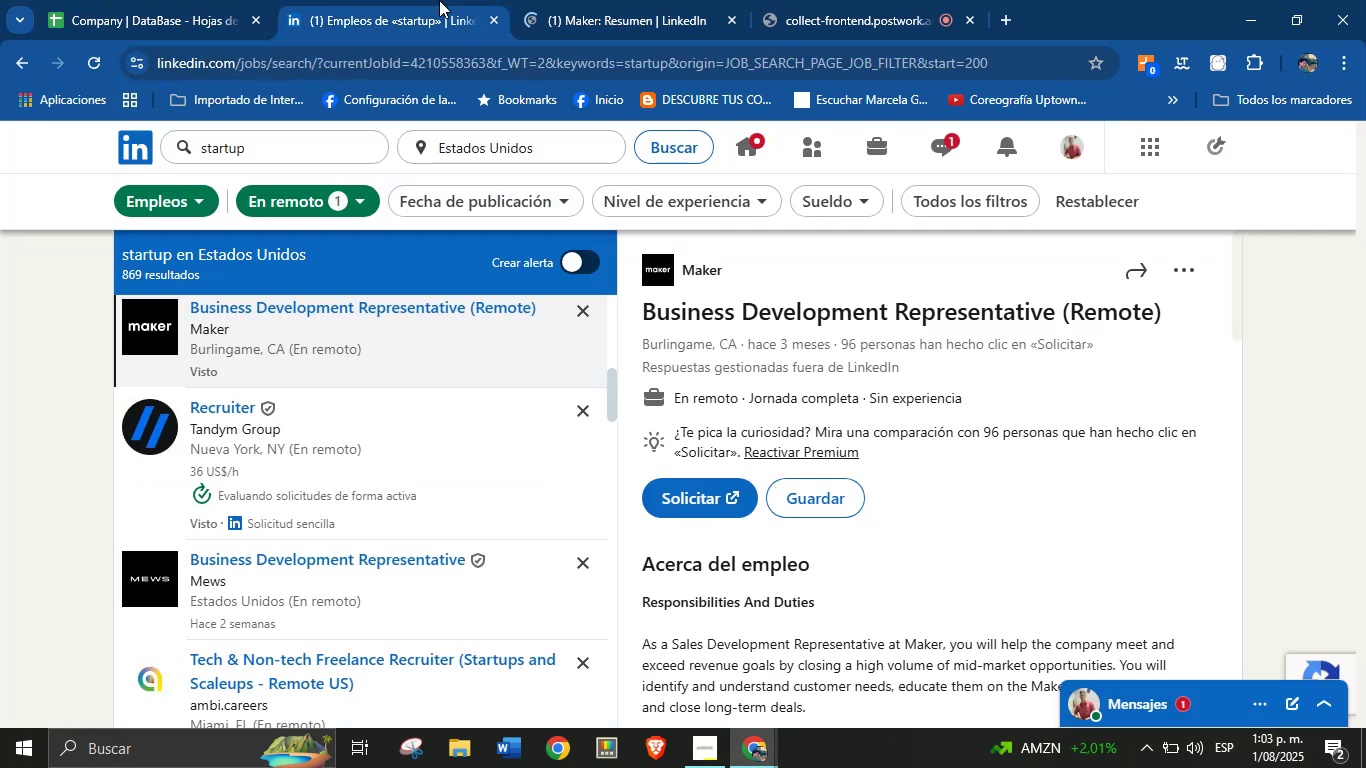 
left_click([555, 0])
 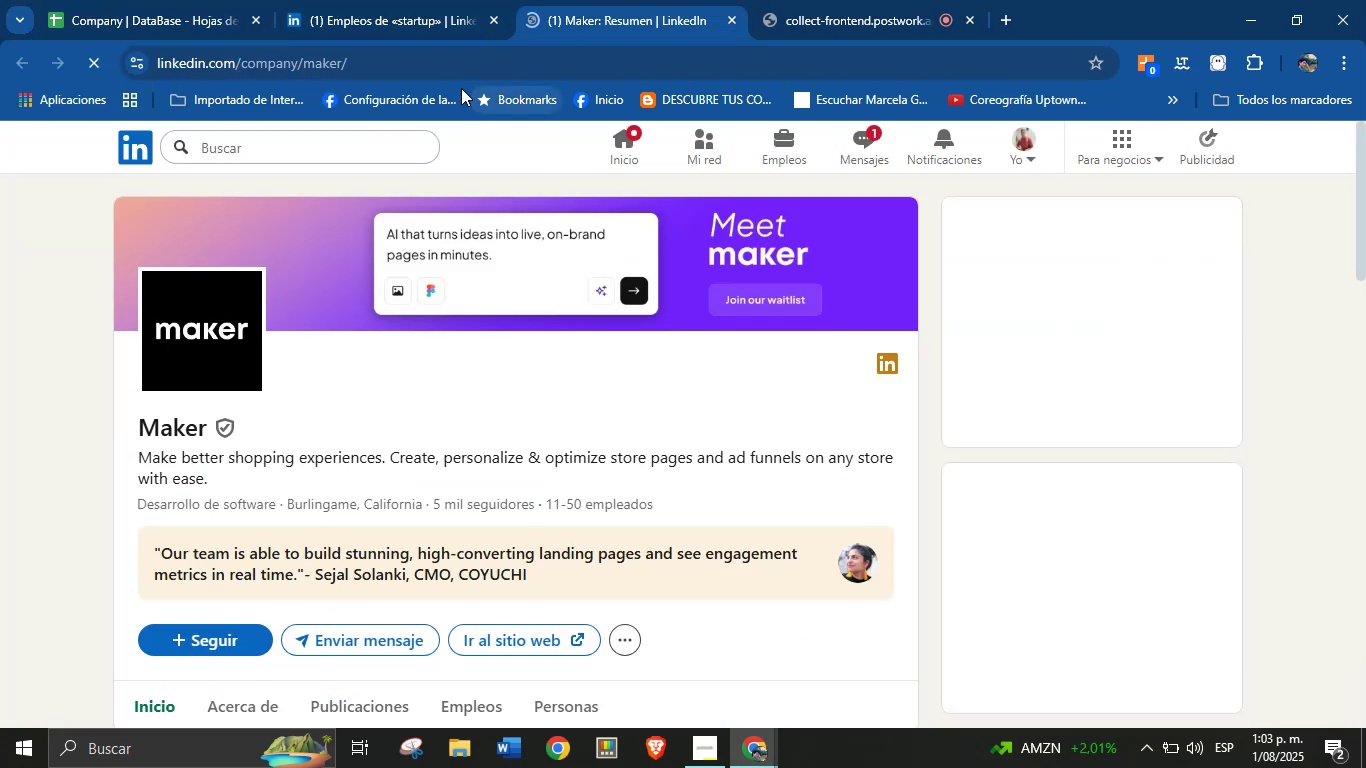 
double_click([423, 67])
 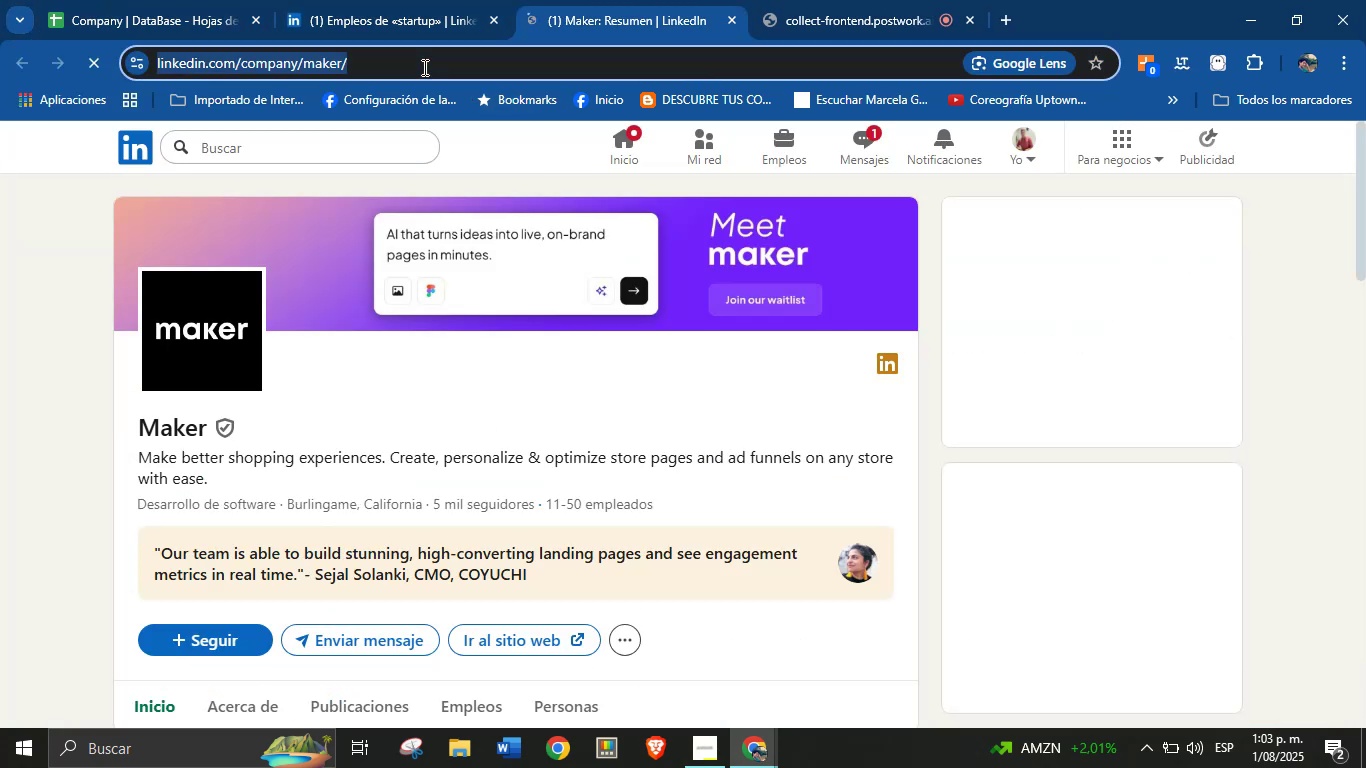 
triple_click([423, 67])
 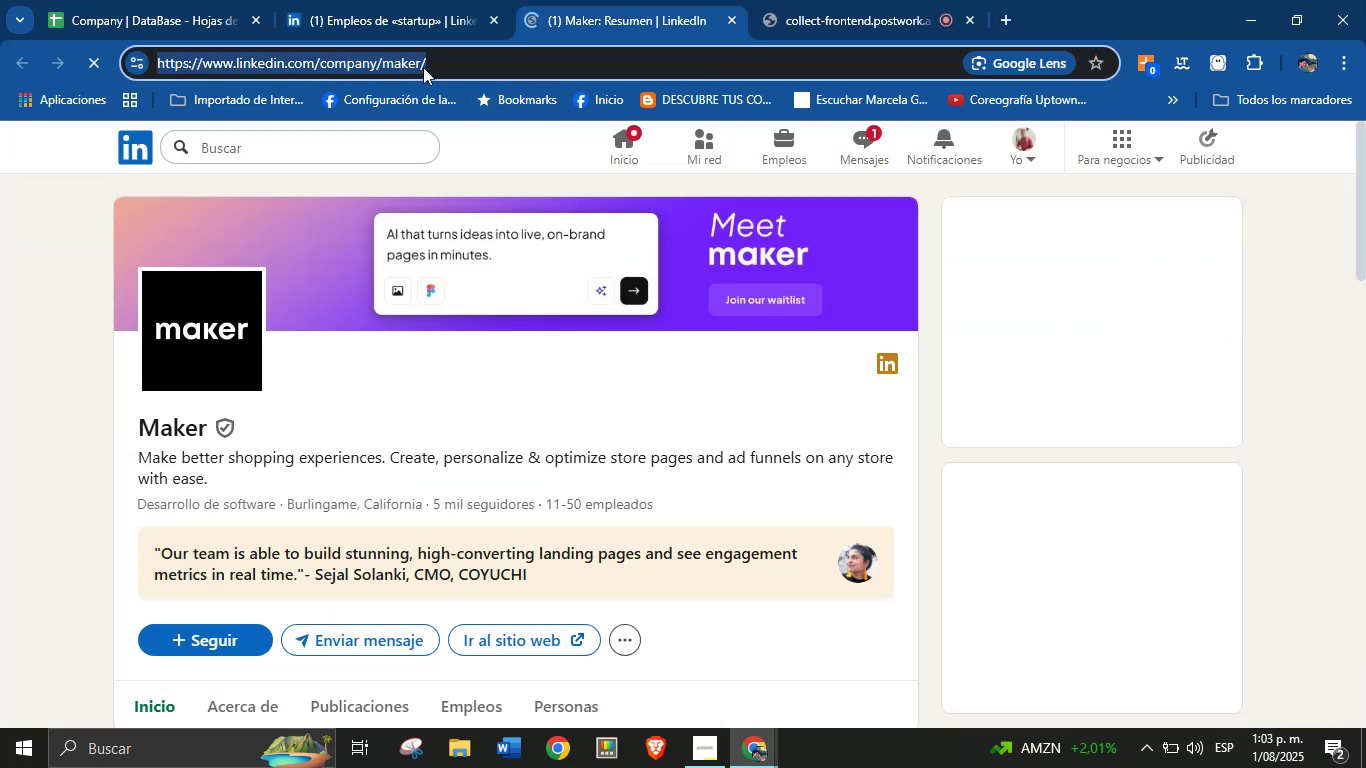 
key(Control+C)
 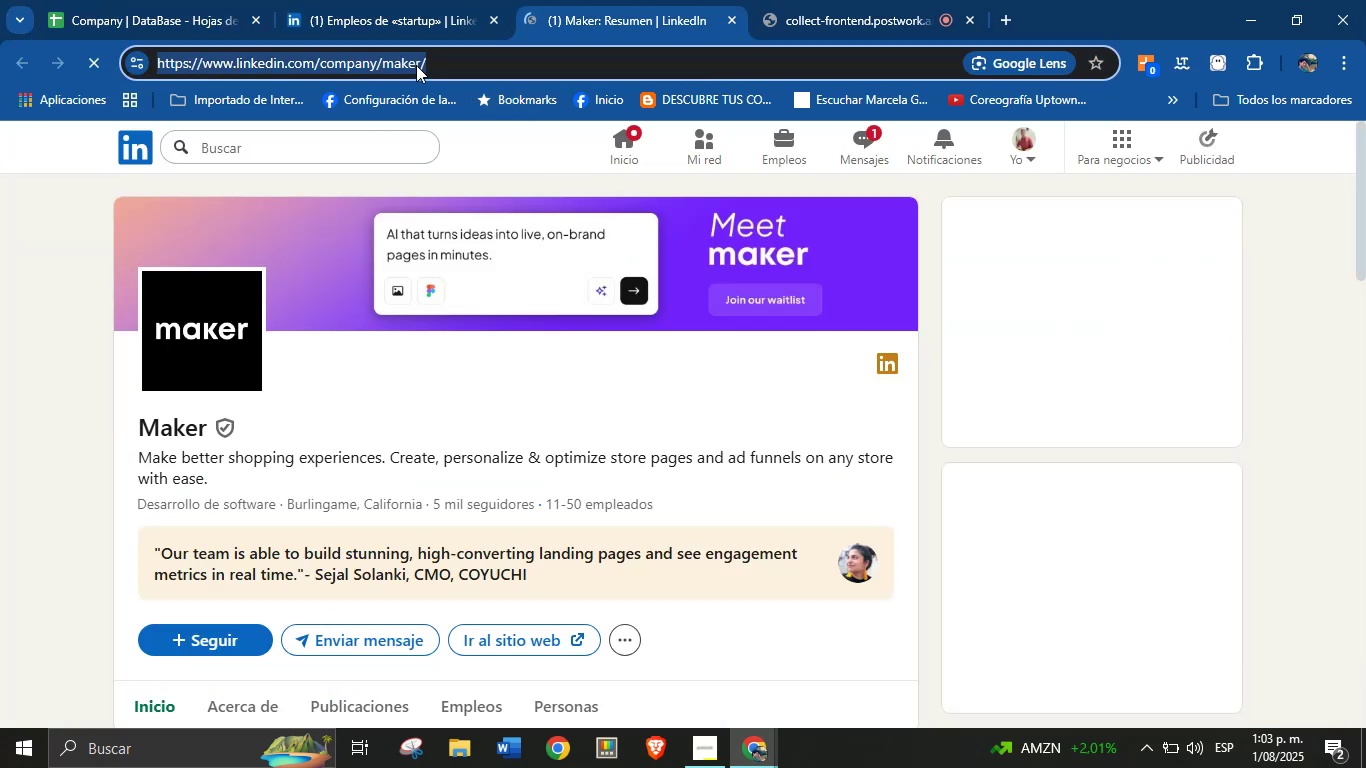 
left_click([140, 0])
 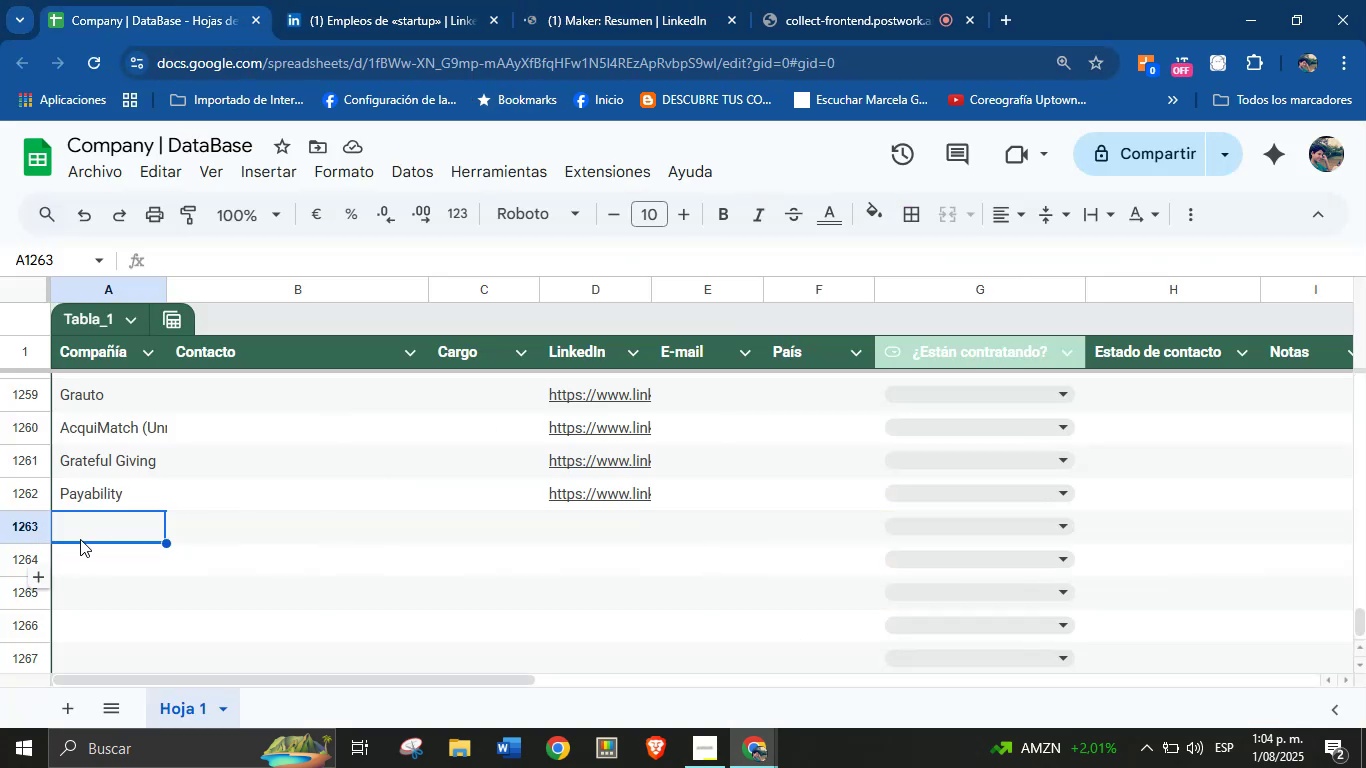 
left_click([90, 531])
 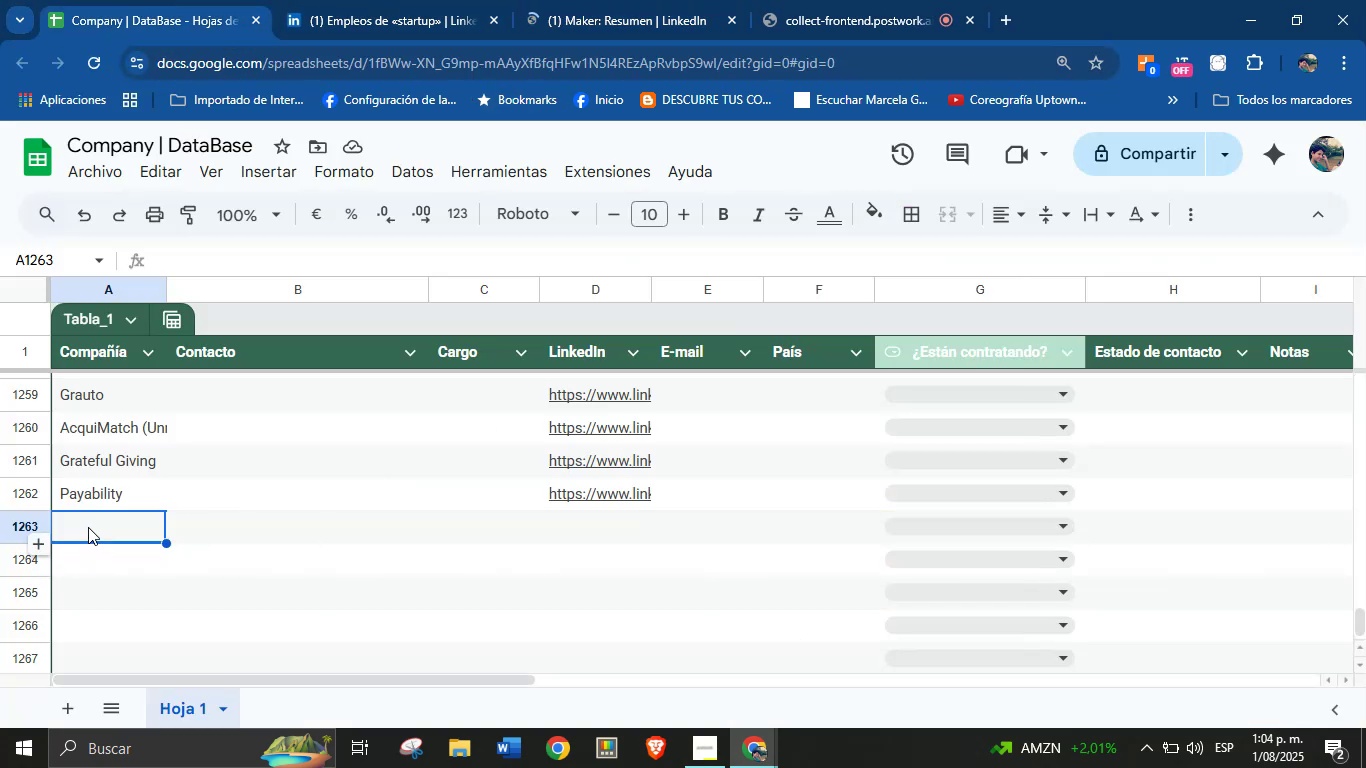 
key(Control+V)
 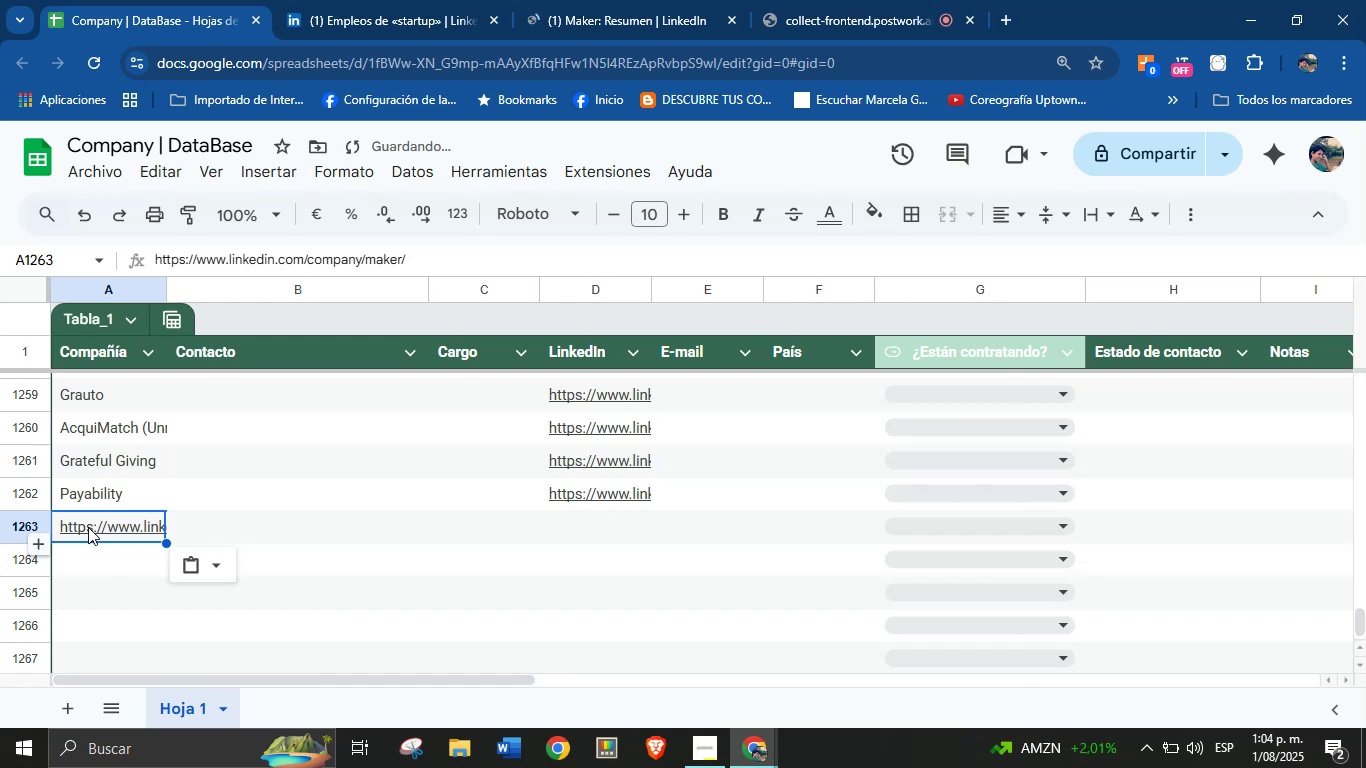 
key(Control+Z)
 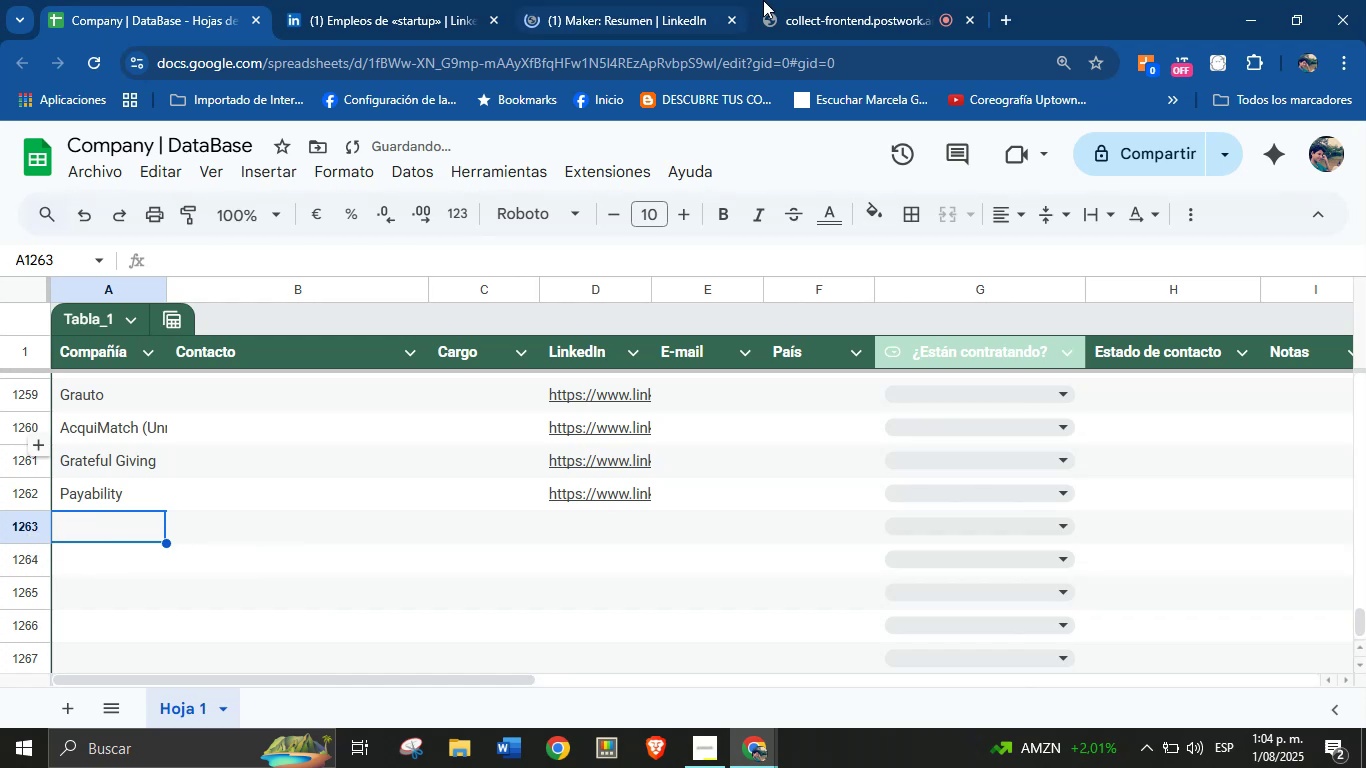 
left_click([690, 0])
 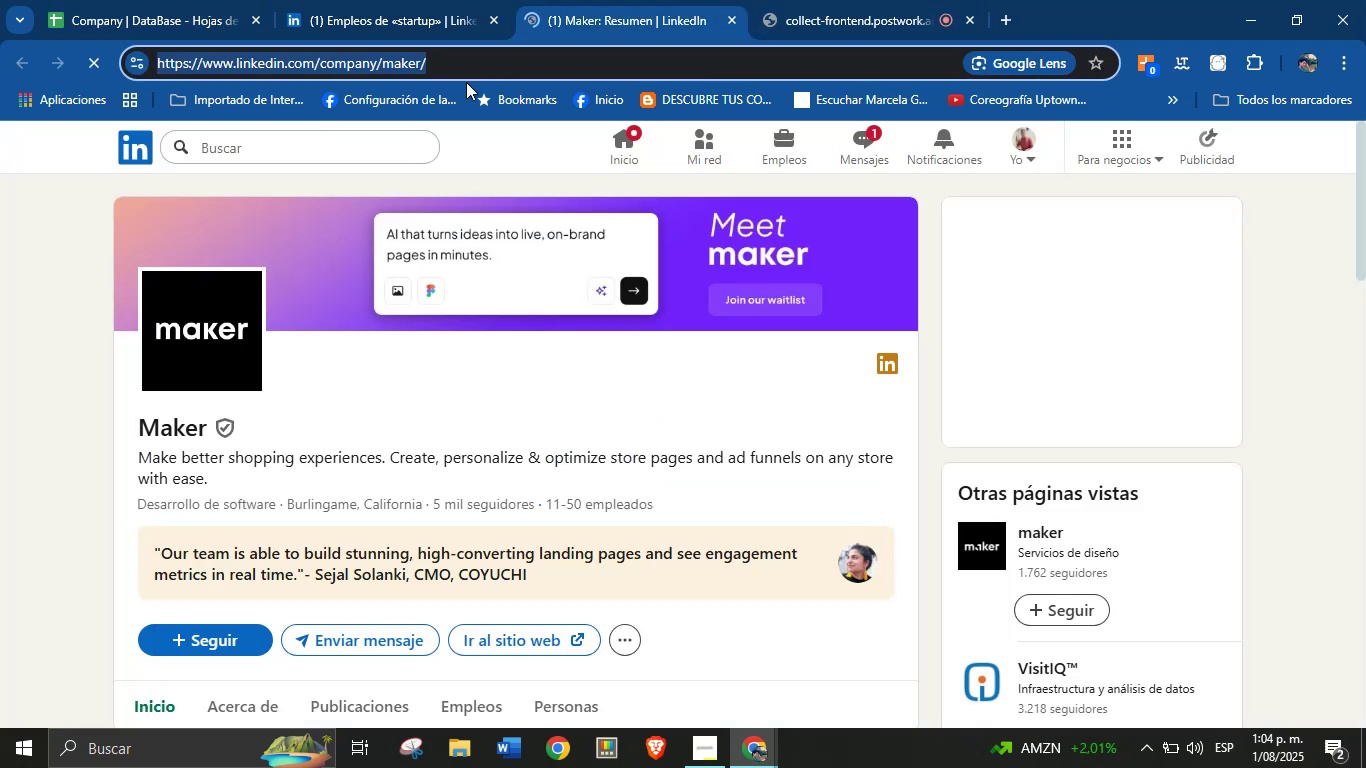 
left_click([477, 63])
 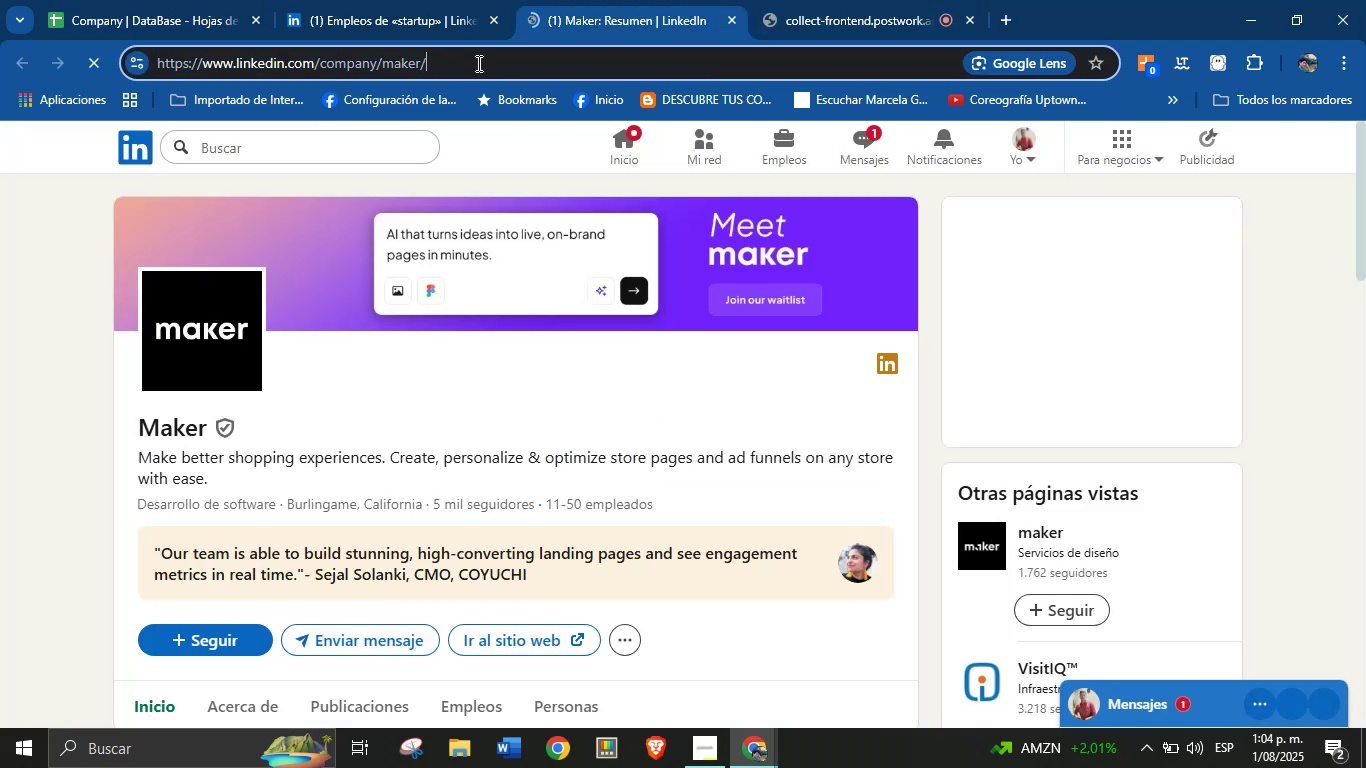 
double_click([477, 62])
 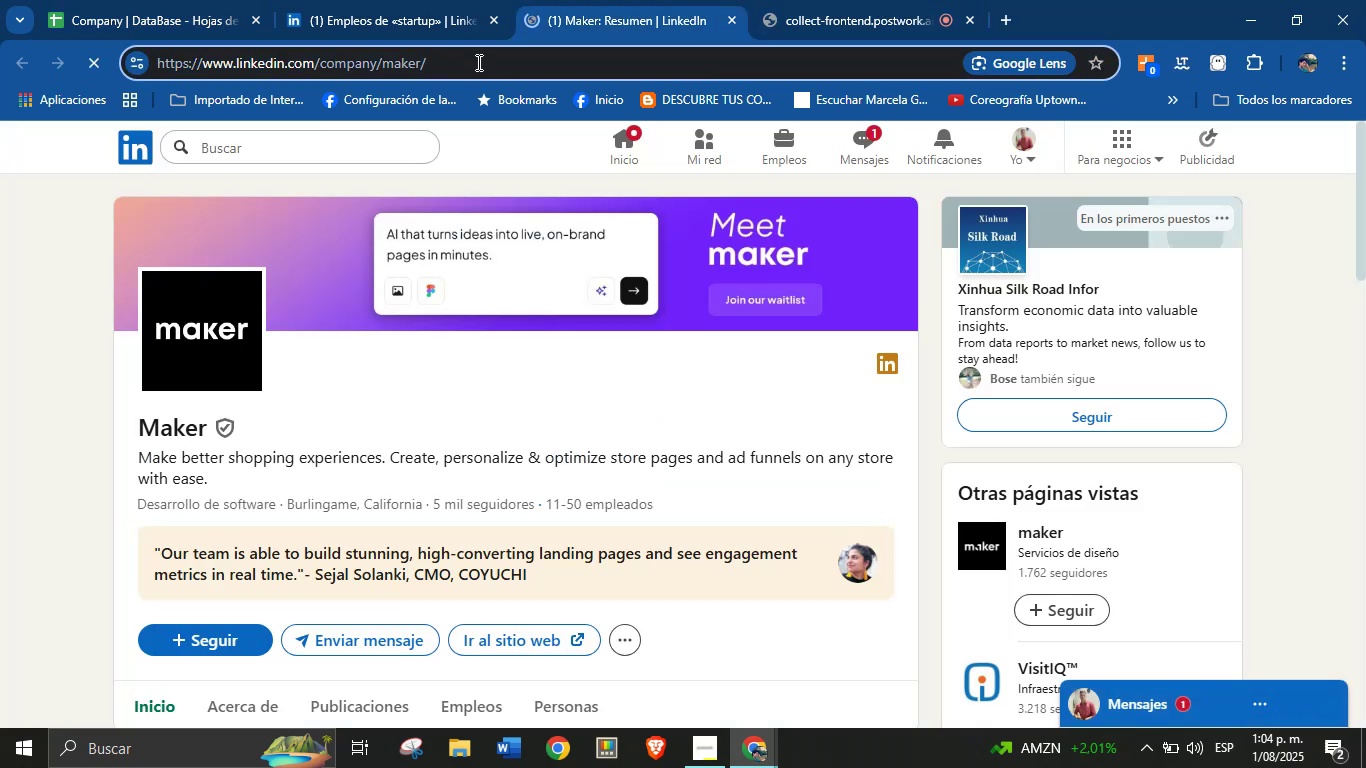 
triple_click([477, 62])
 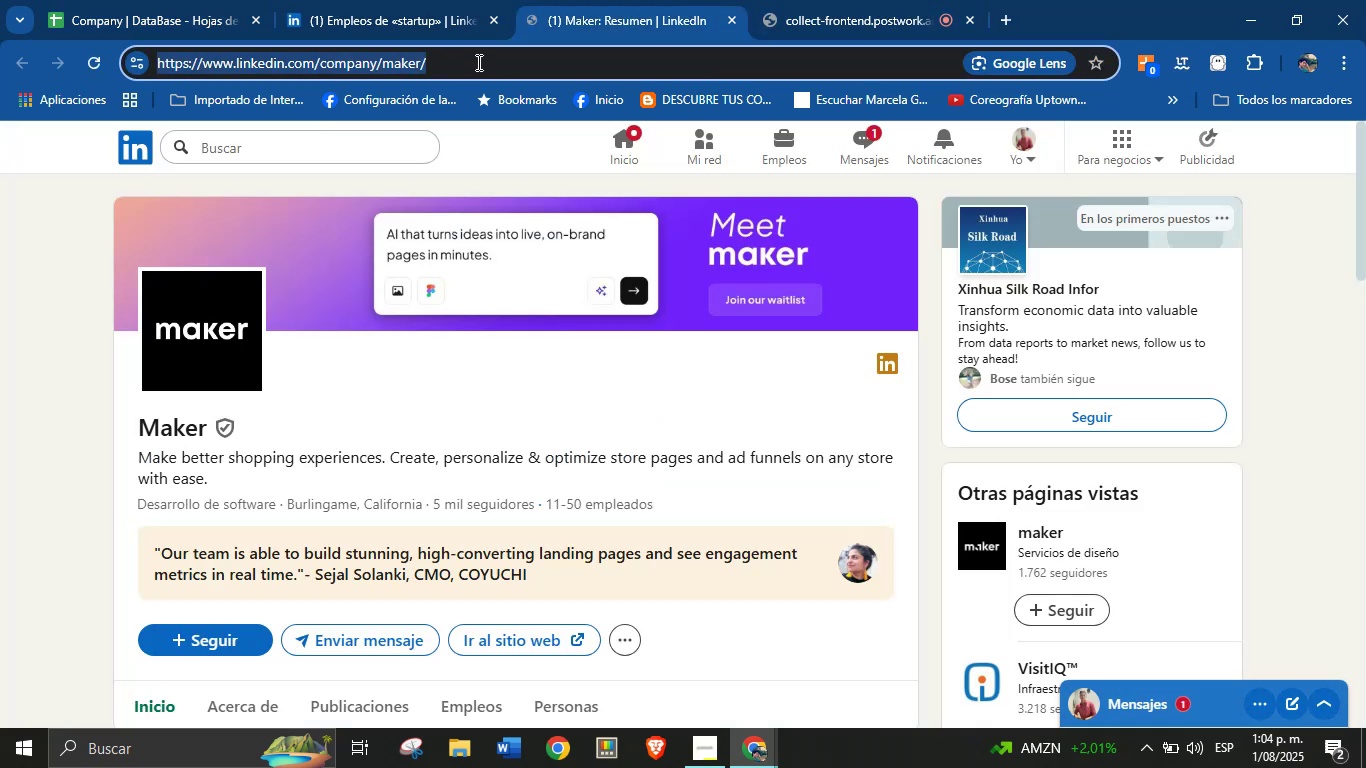 
key(Control+C)
 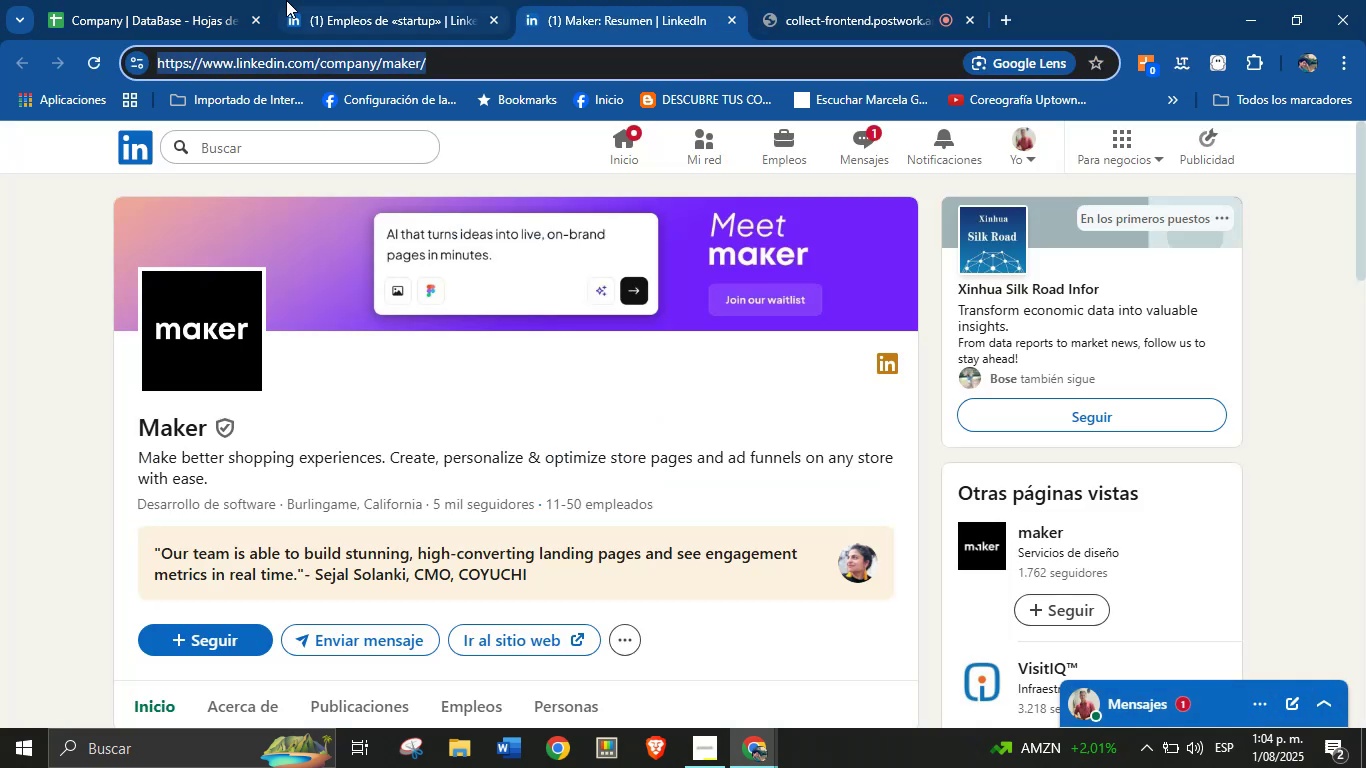 
double_click([139, 0])
 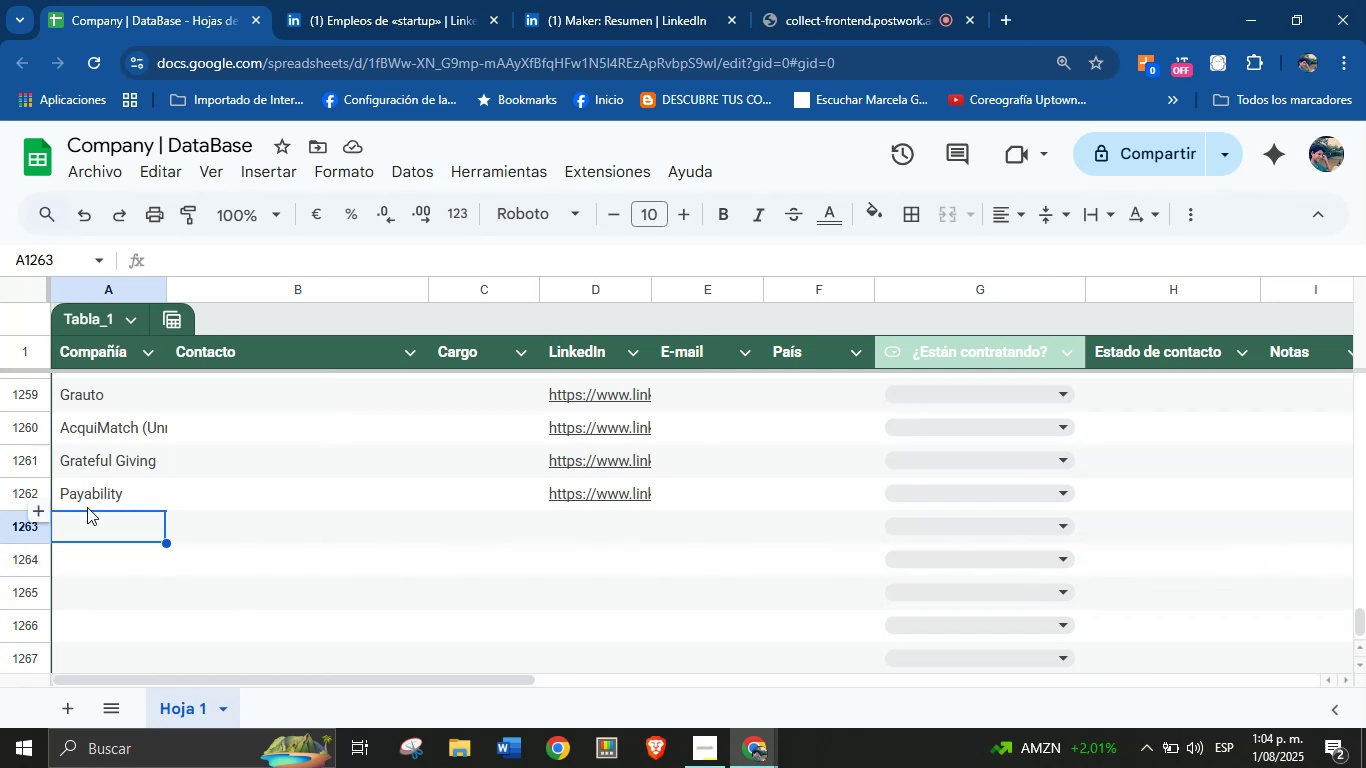 
left_click([85, 527])
 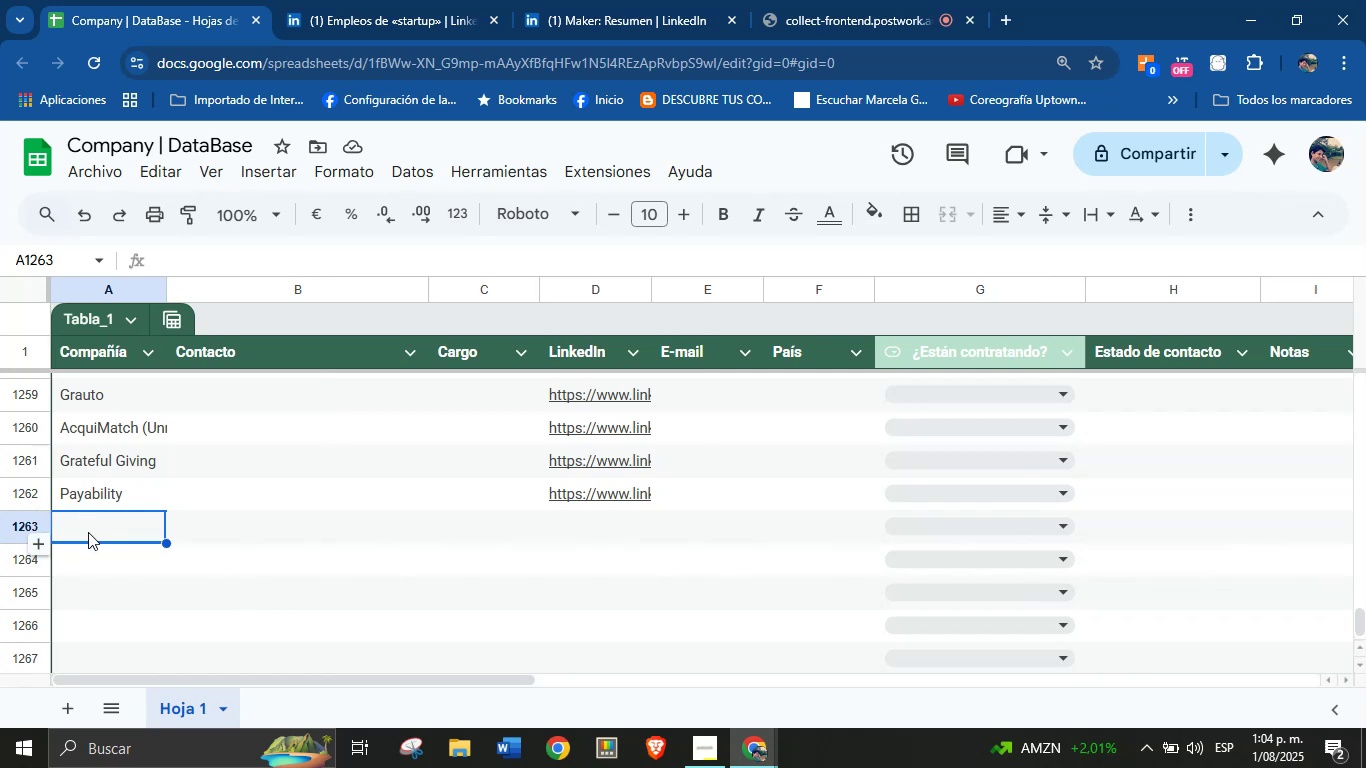 
left_click([603, 0])
 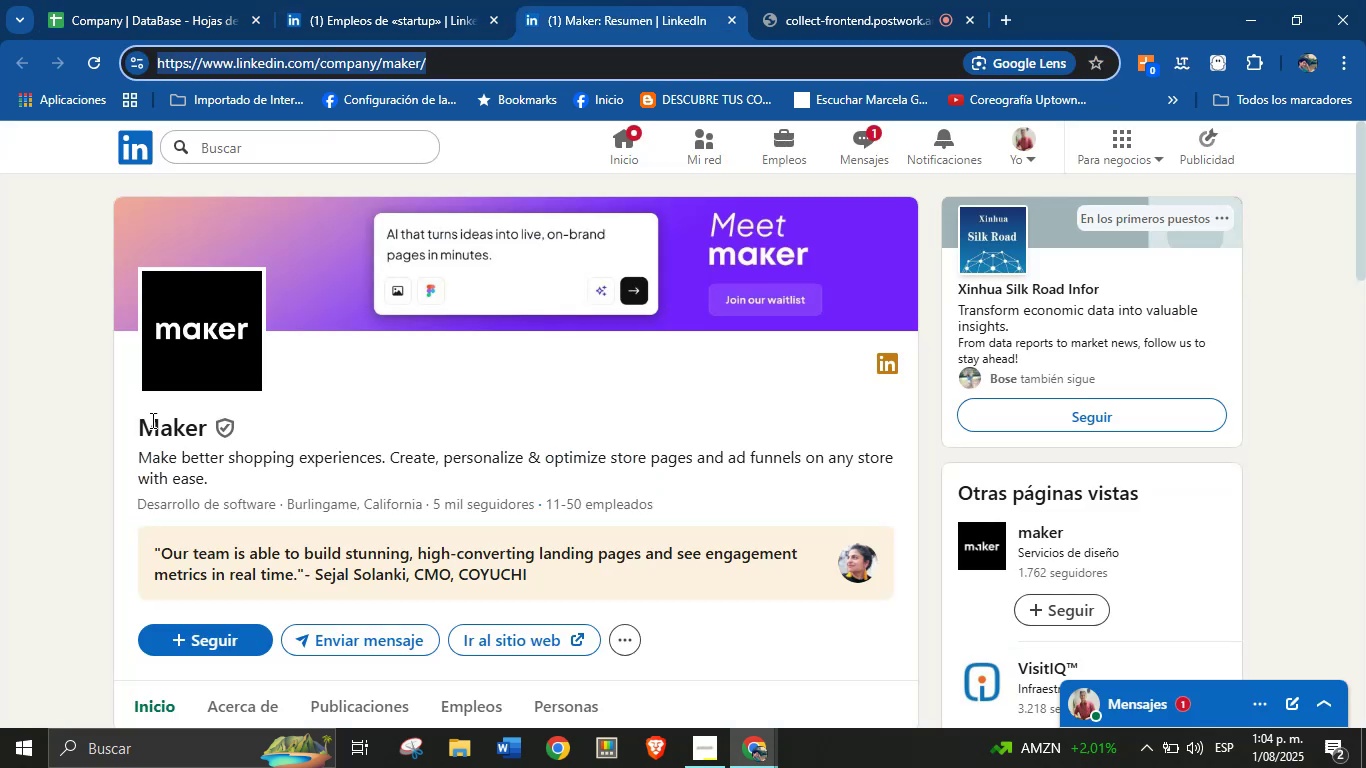 
left_click([126, 0])
 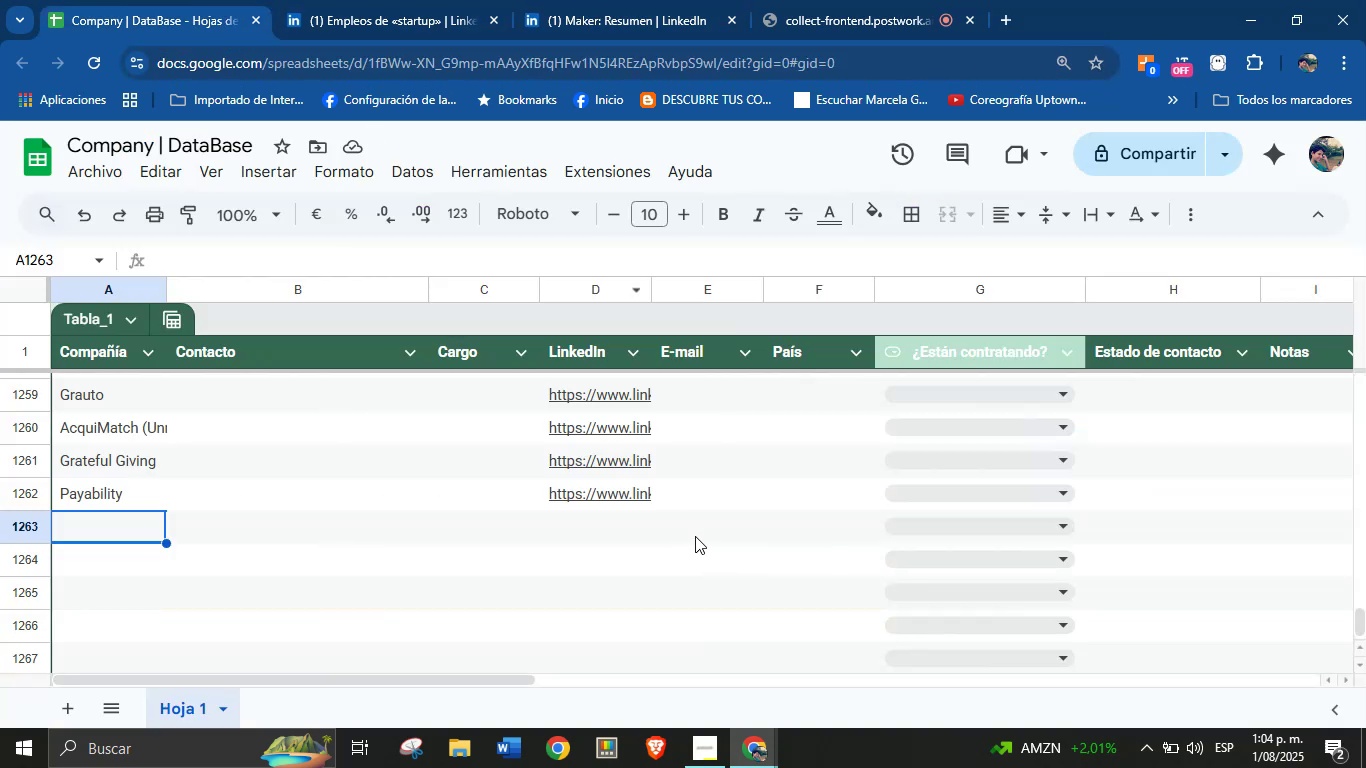 
left_click([584, 534])
 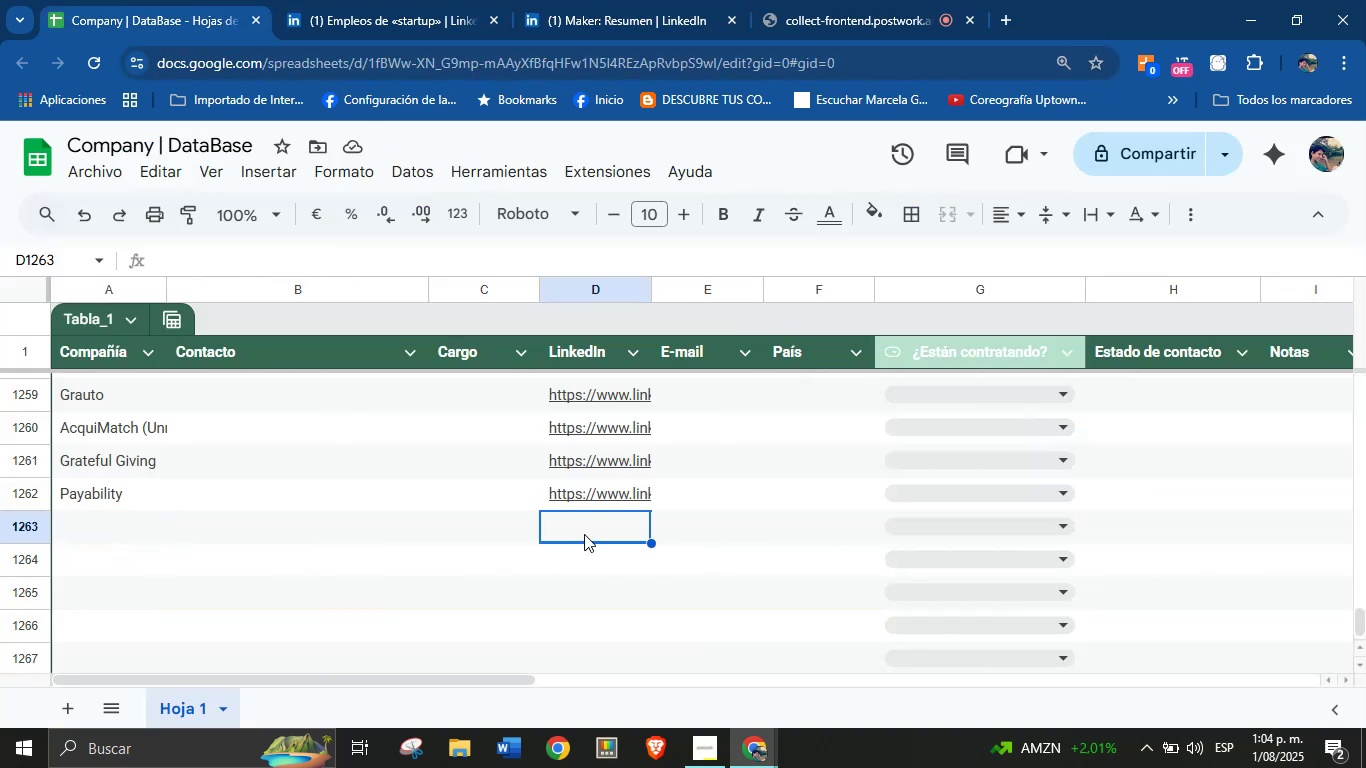 
key(Control+V)
 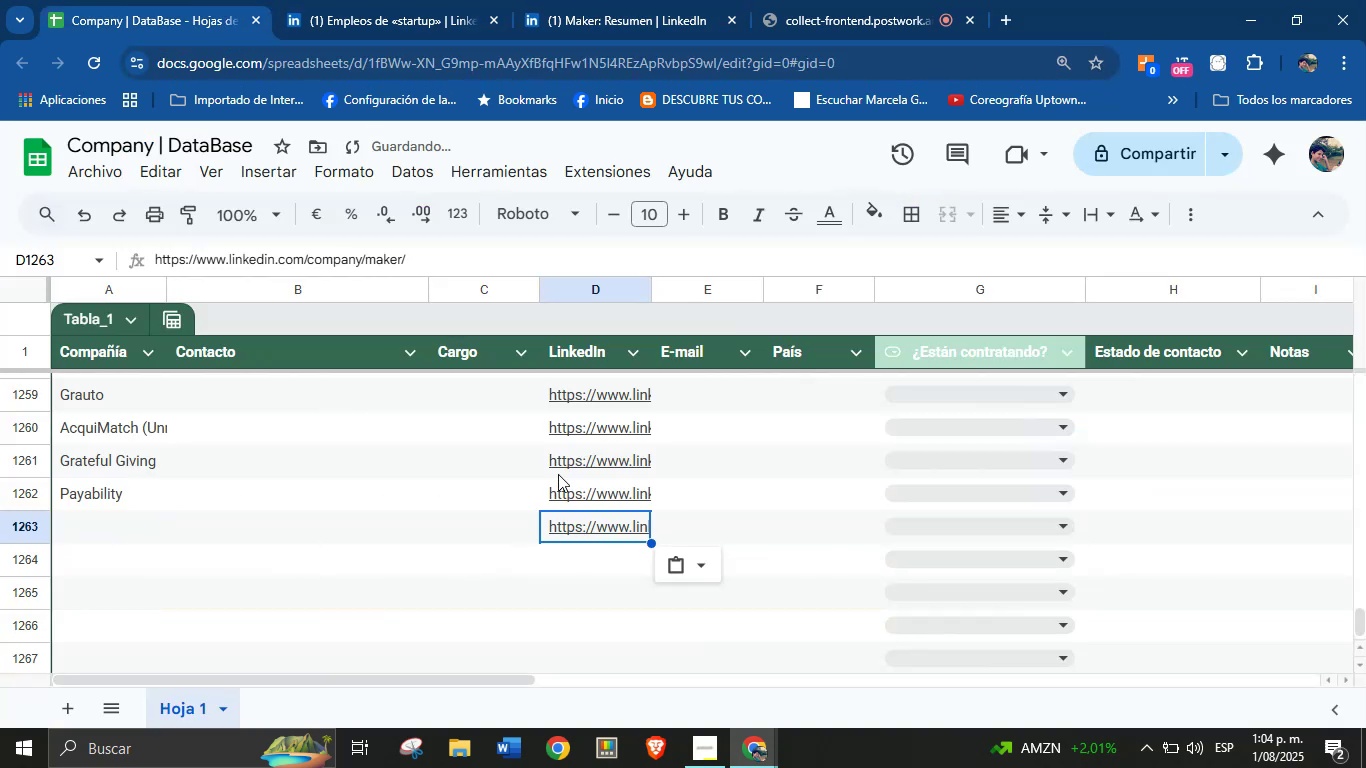 
left_click([642, 0])
 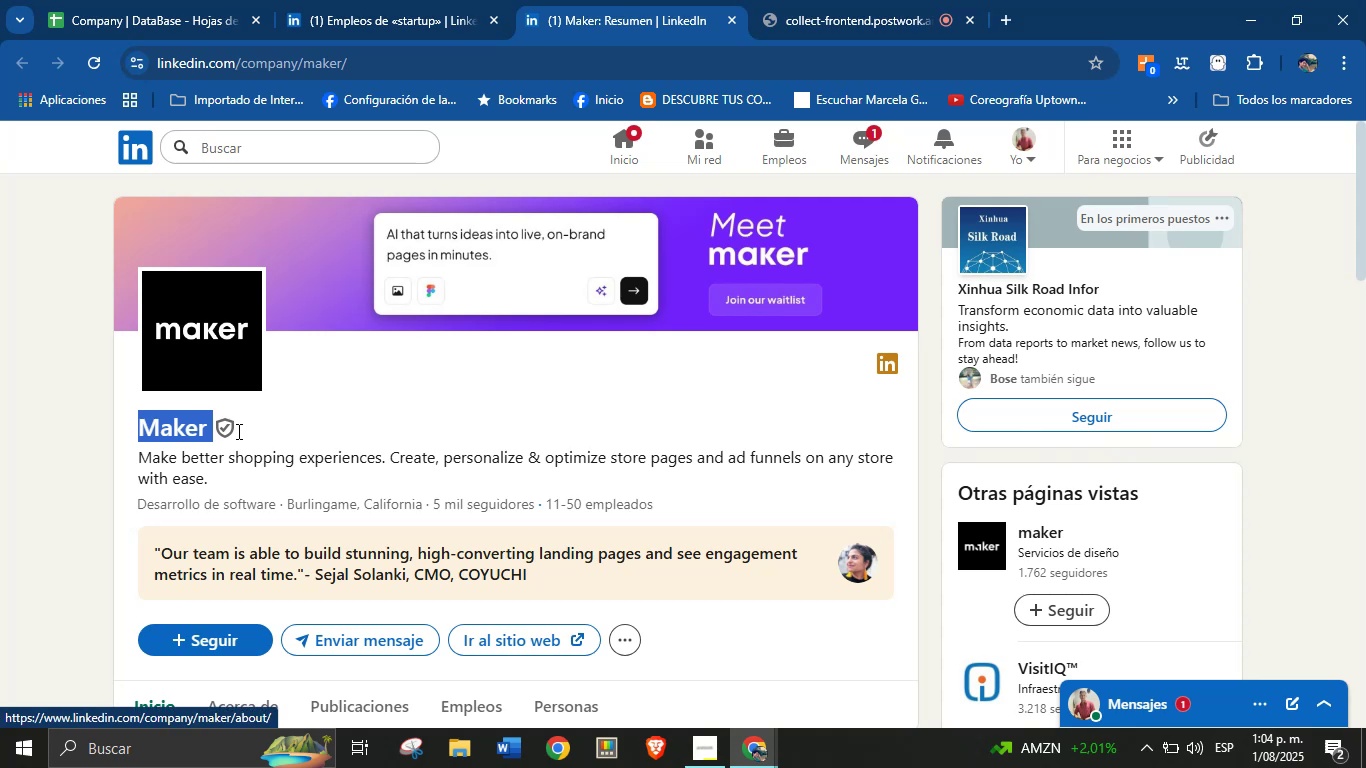 
key(Control+C)
 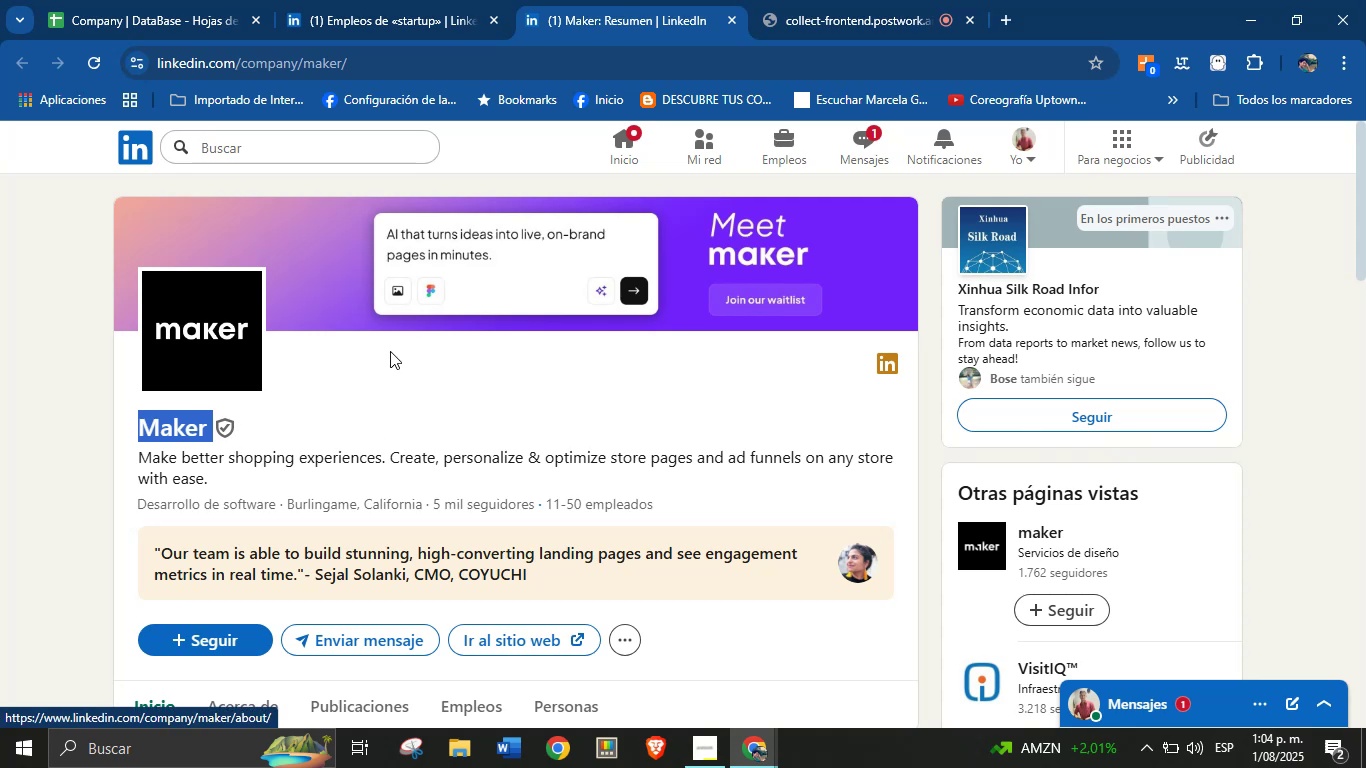 
left_click([110, 0])
 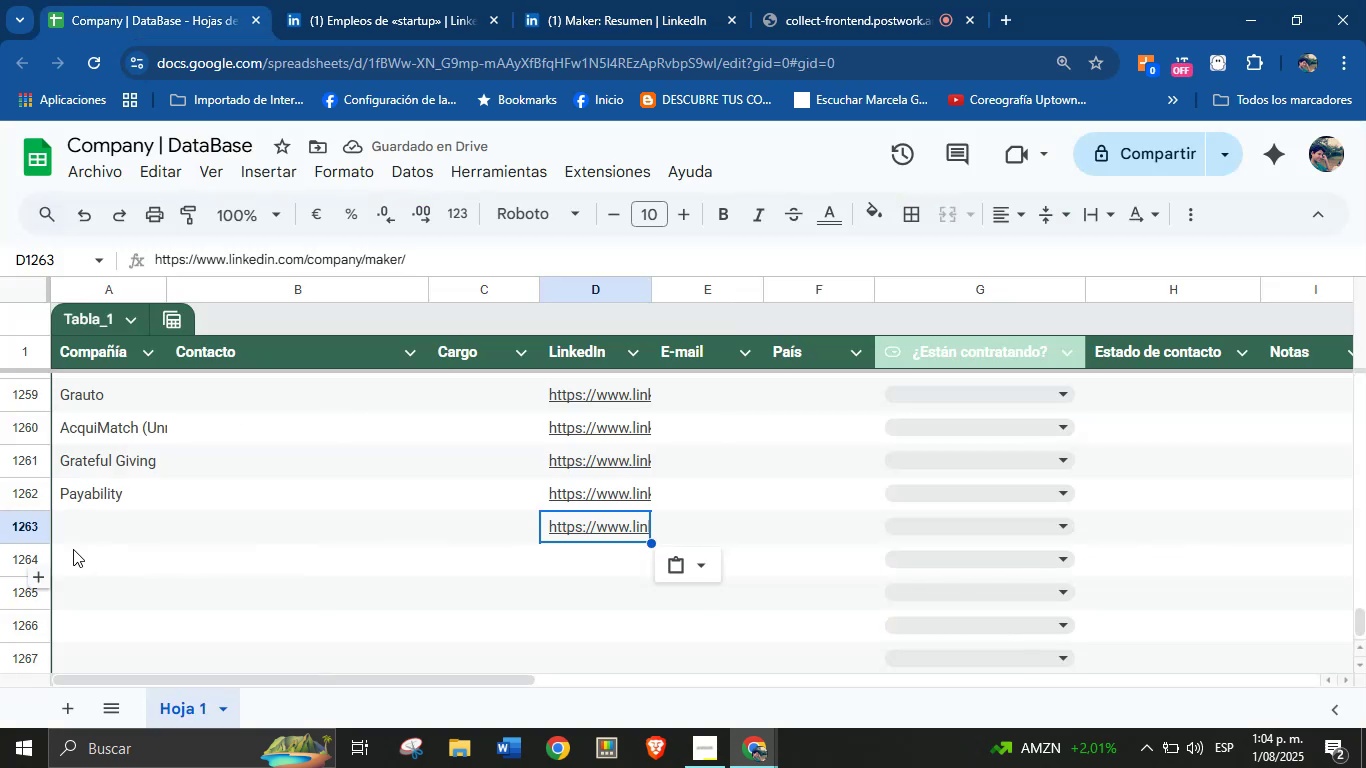 
left_click([100, 526])
 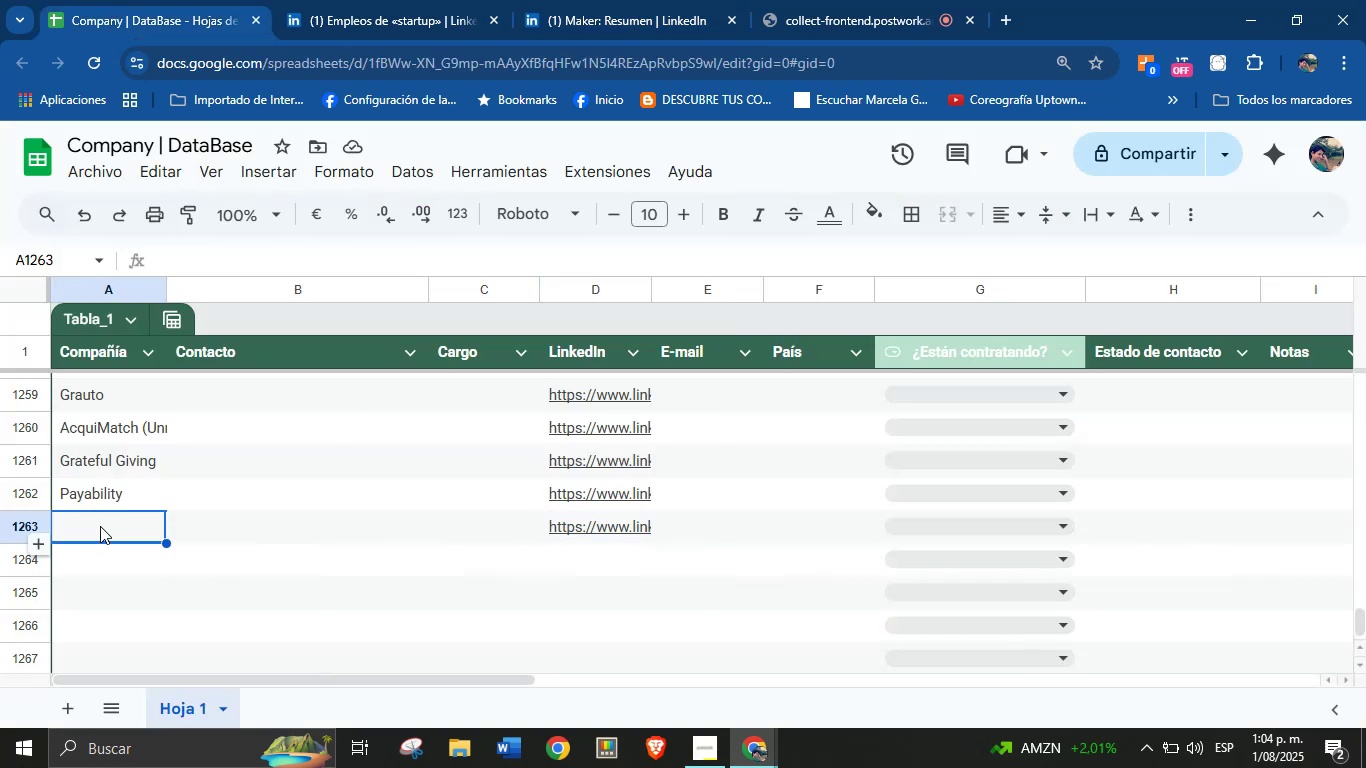 
key(Control+V)
 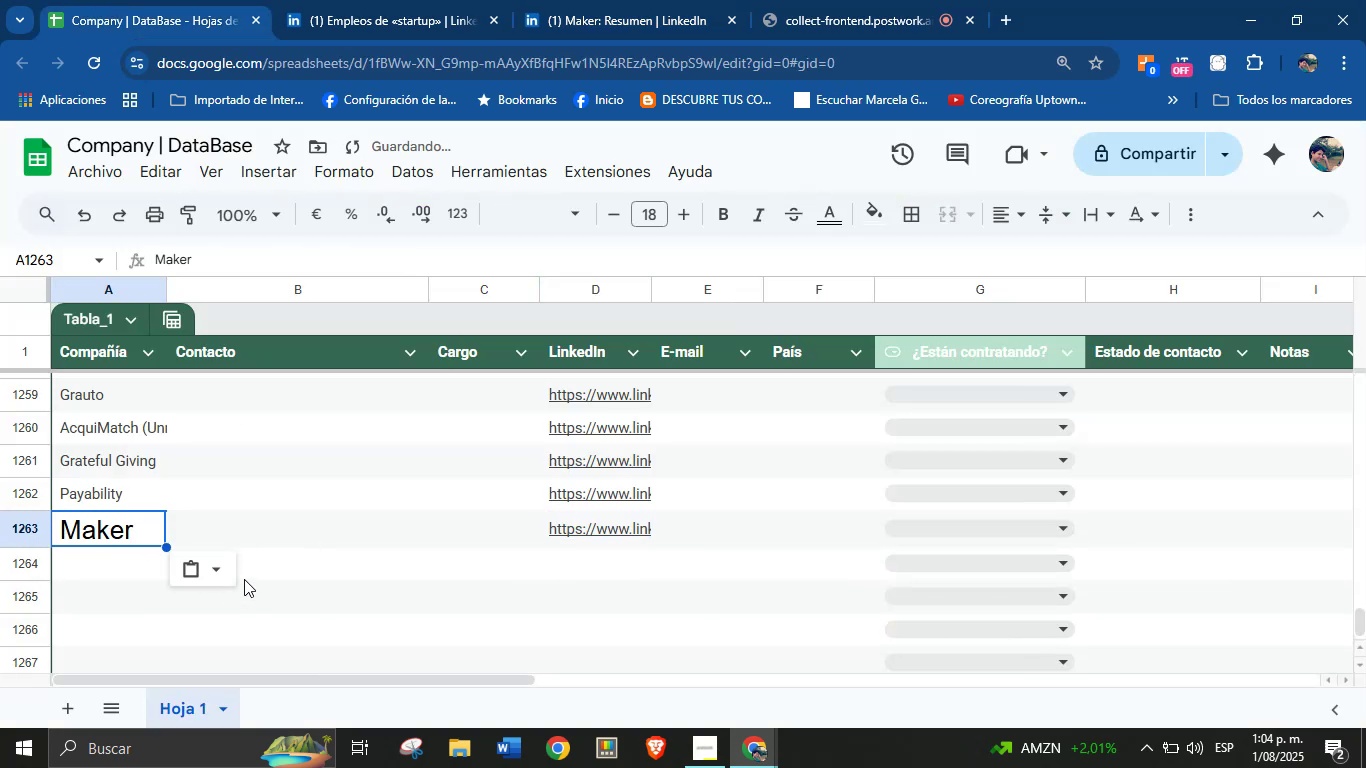 
left_click([225, 572])
 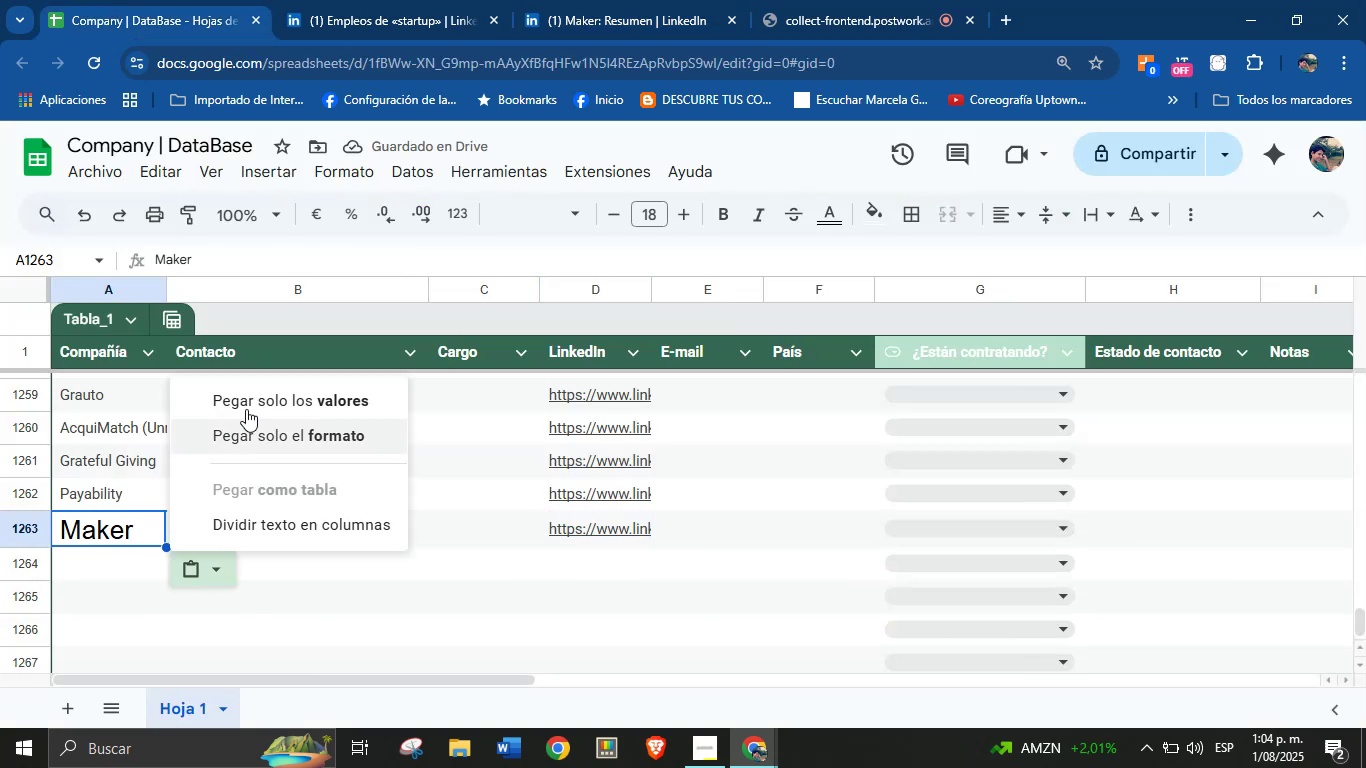 
left_click([257, 400])
 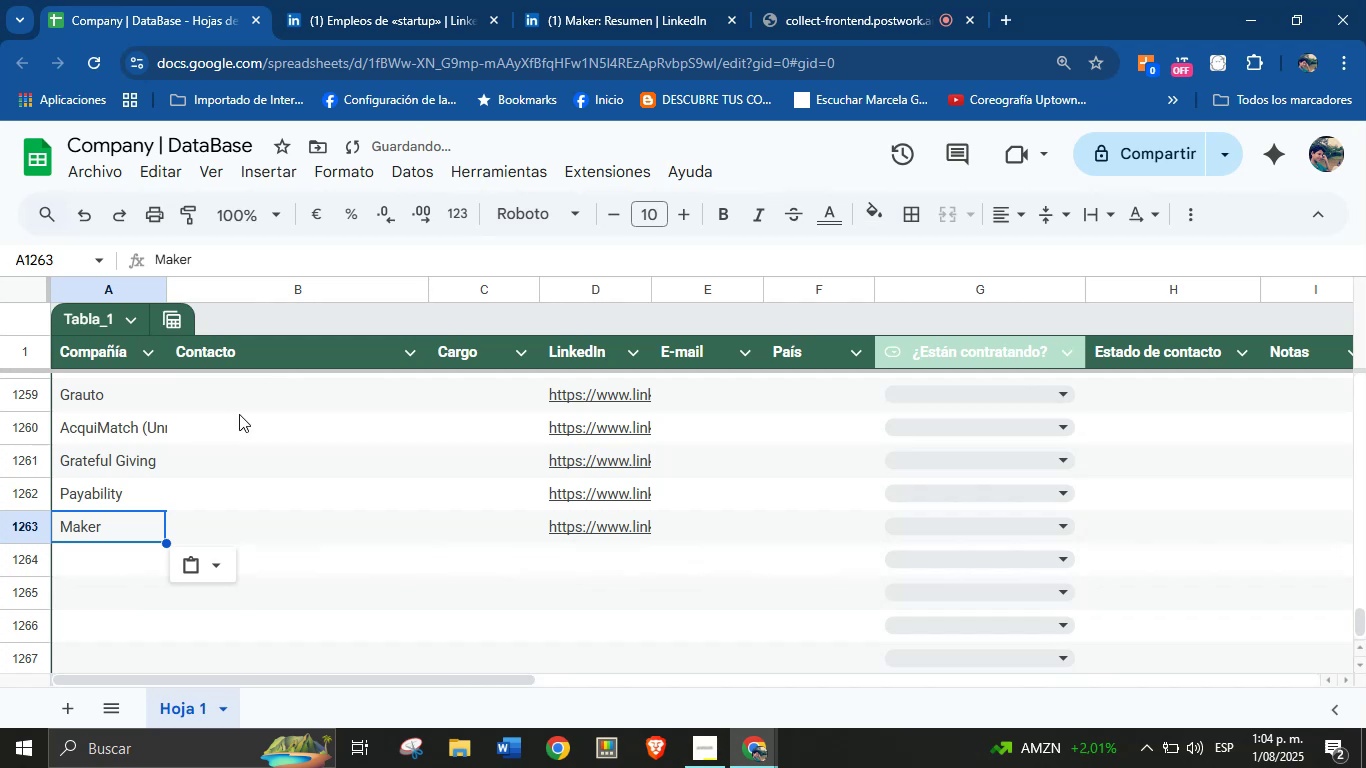 
left_click([77, 568])
 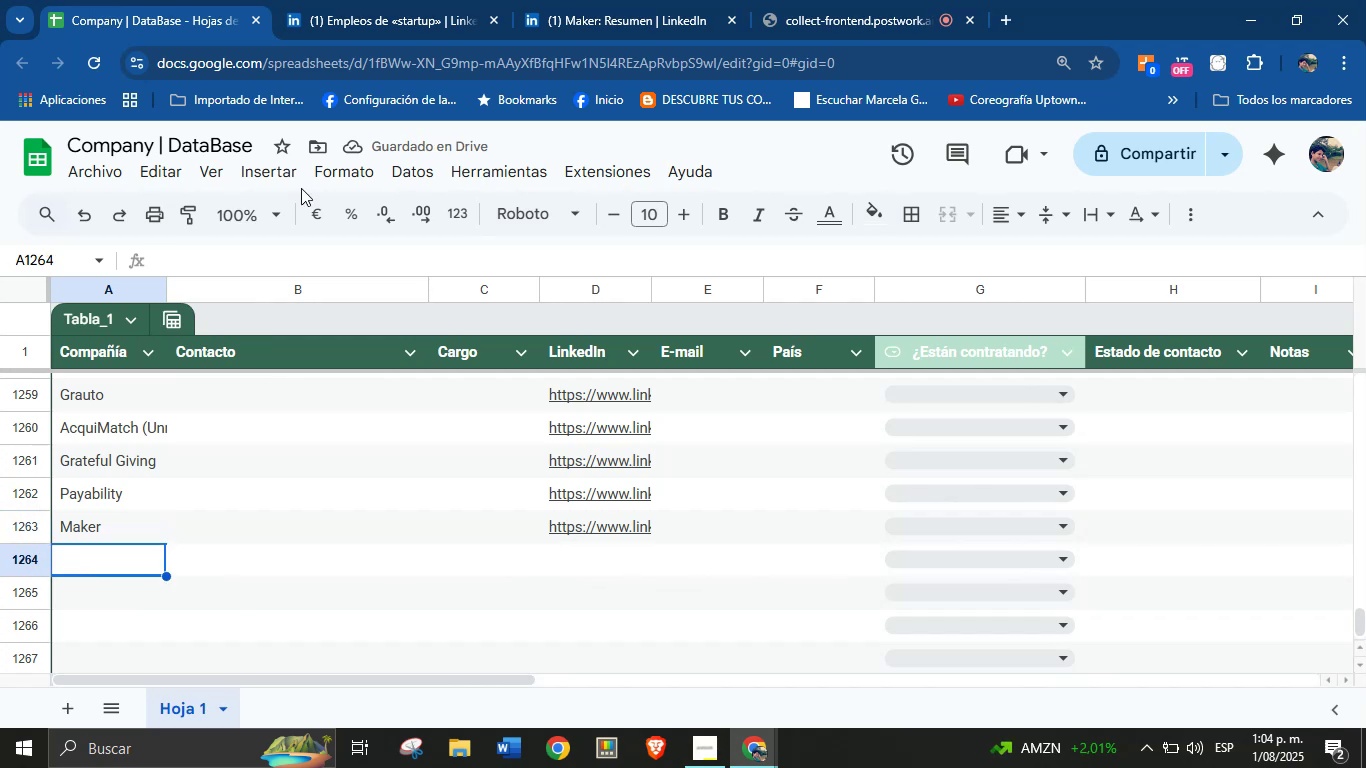 
left_click([372, 0])
 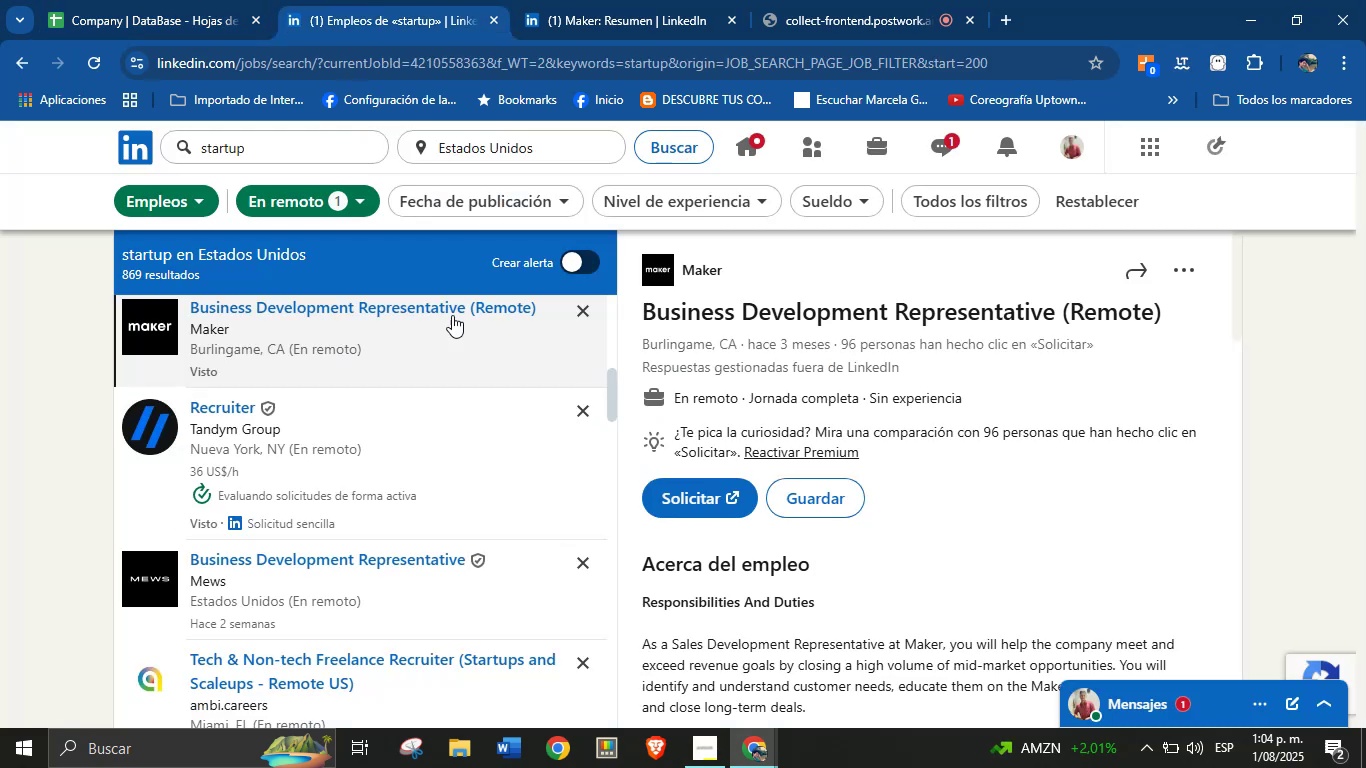 
scroll: coordinate [358, 382], scroll_direction: up, amount: 1.0
 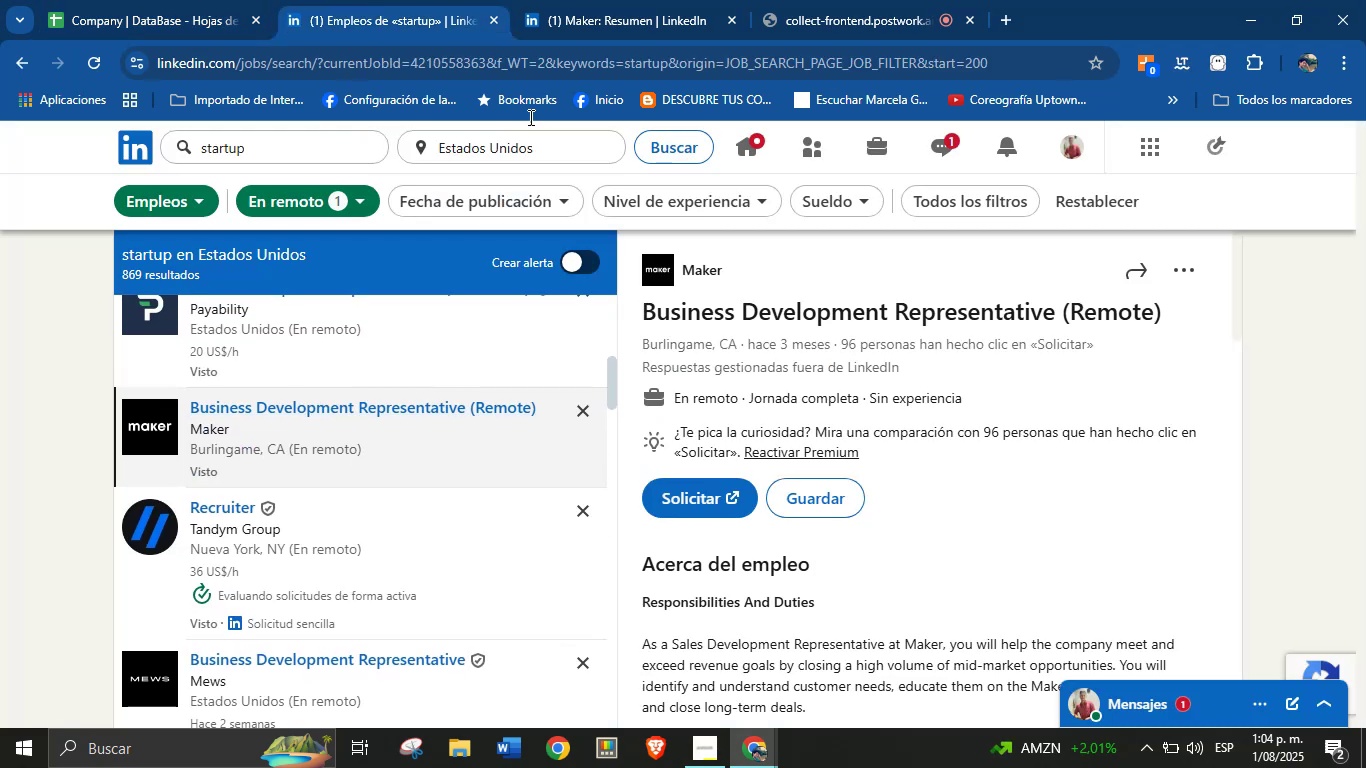 
left_click([644, 0])
 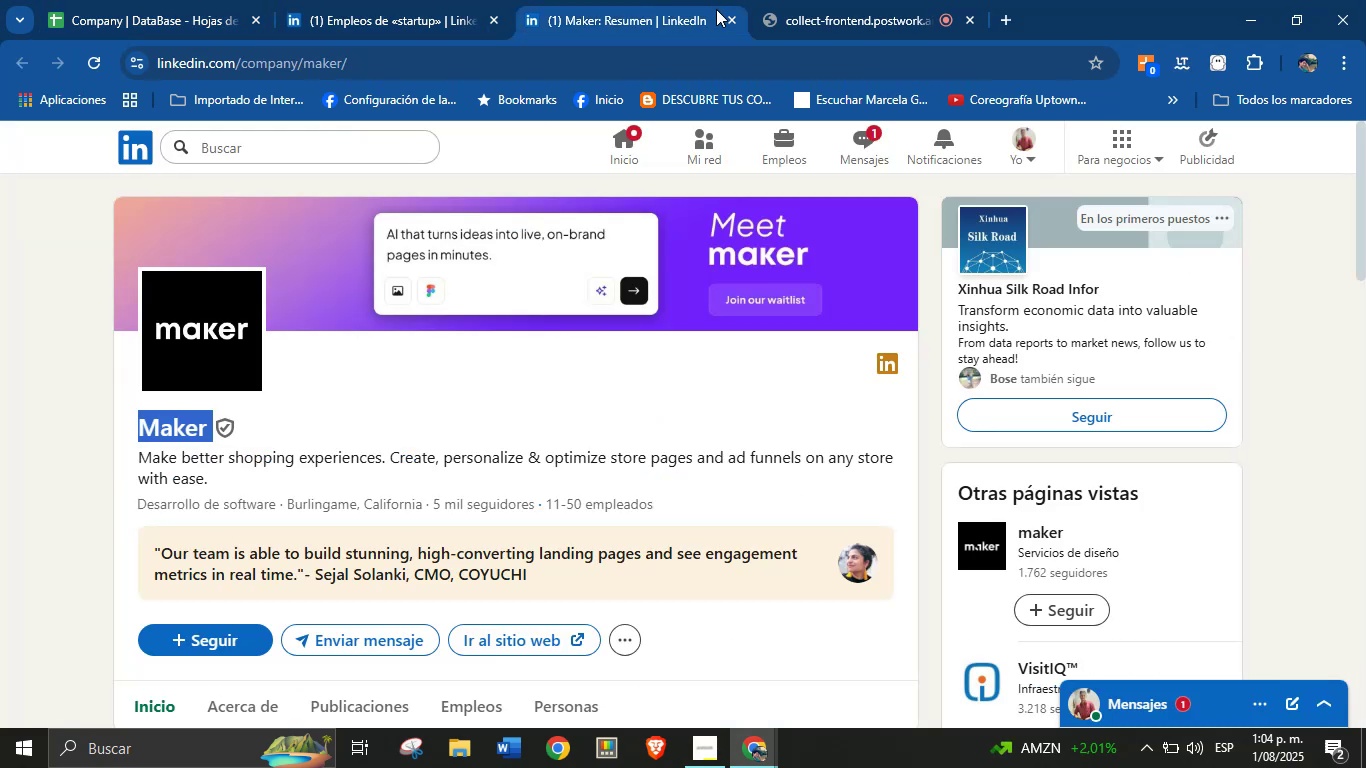 
left_click([729, 16])
 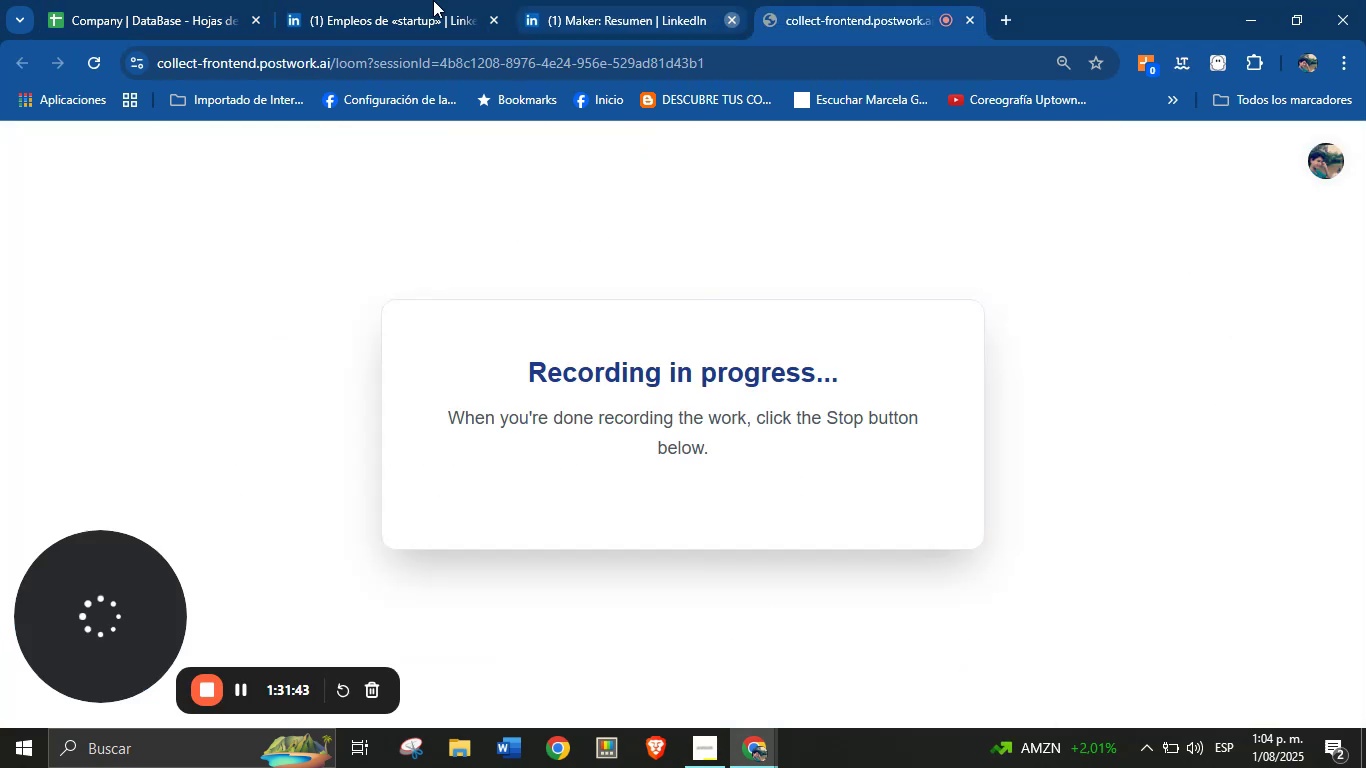 
double_click([356, 0])
 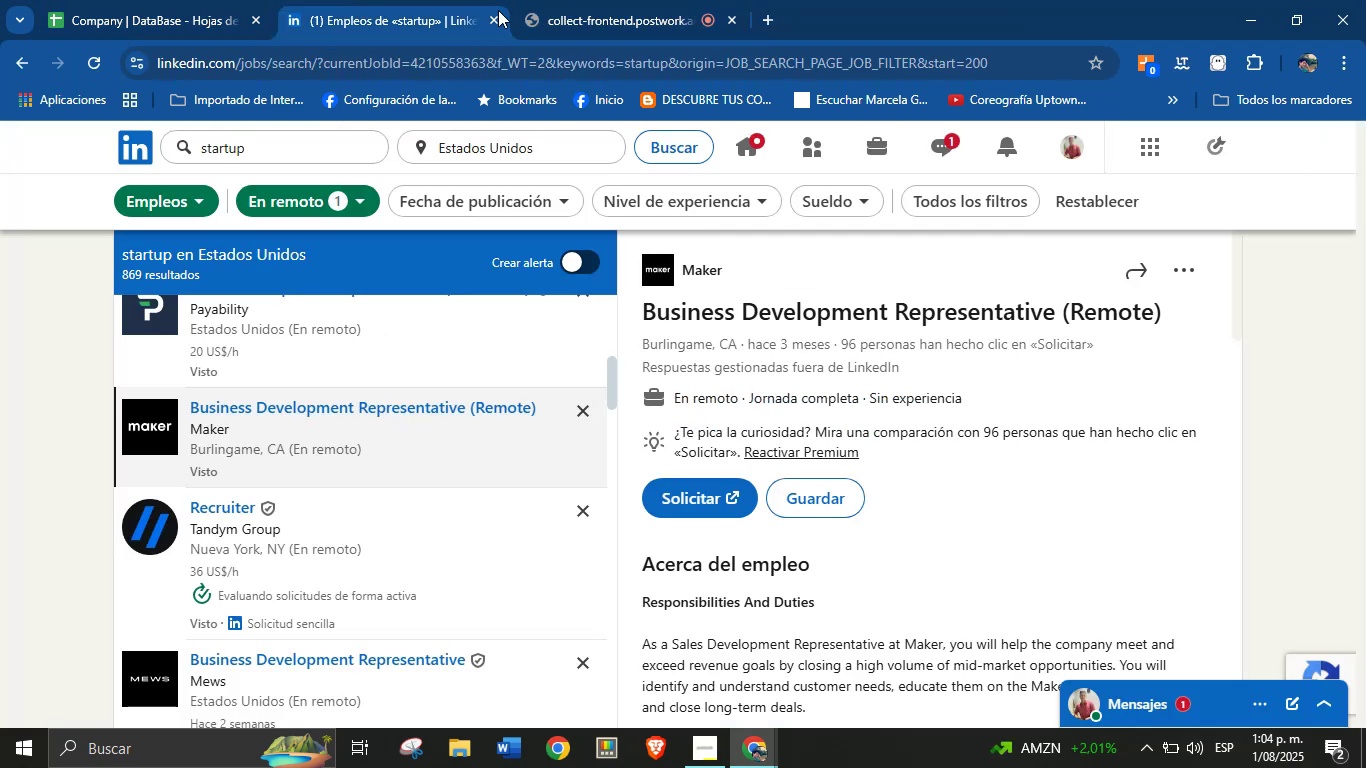 
left_click([538, 0])
 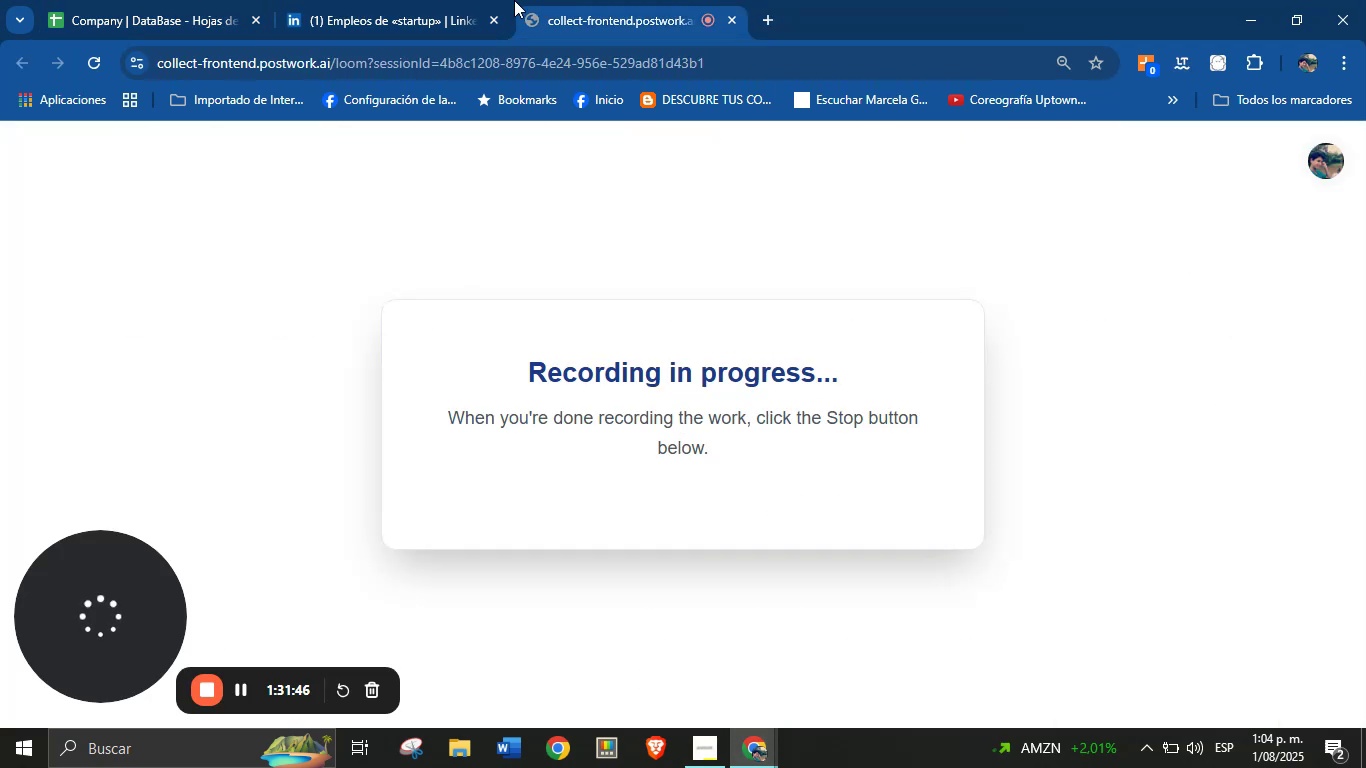 
left_click([396, 0])
 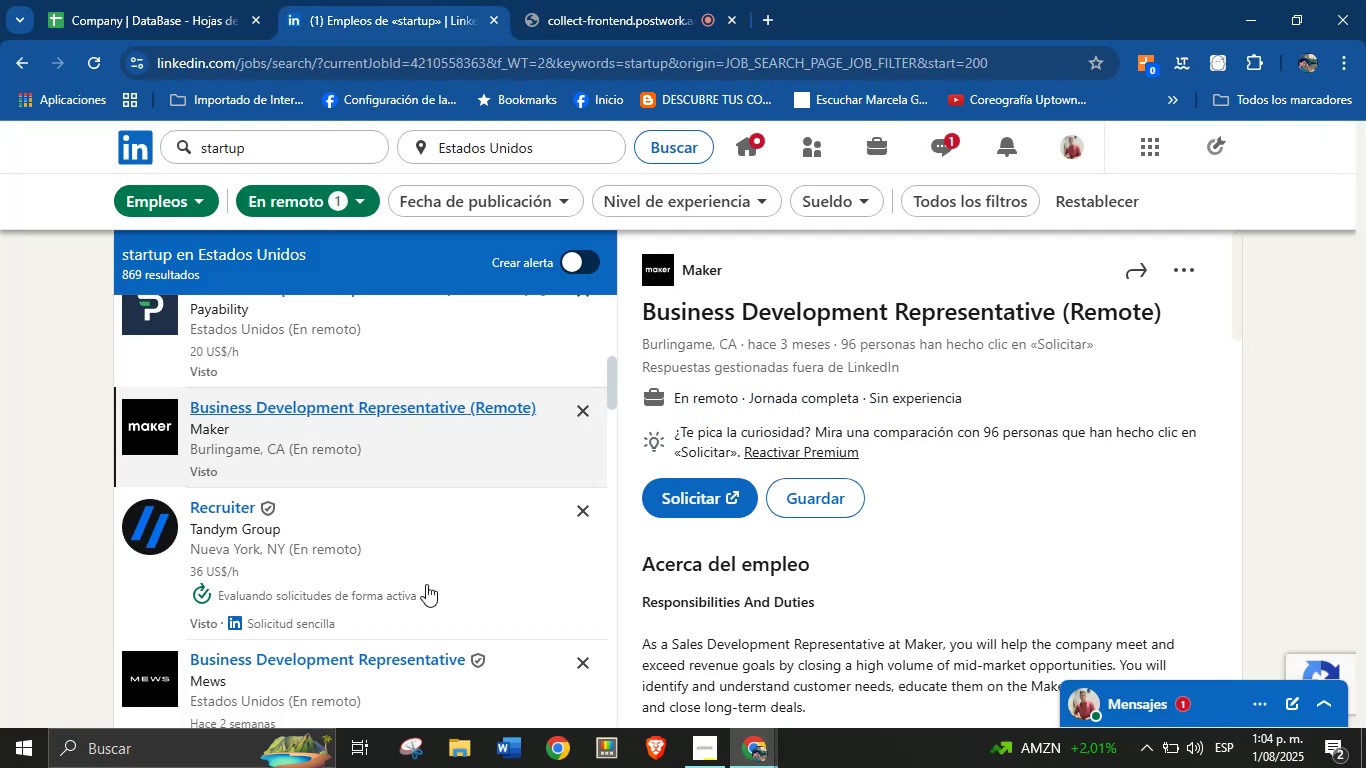 
scroll: coordinate [452, 560], scroll_direction: down, amount: 2.0
 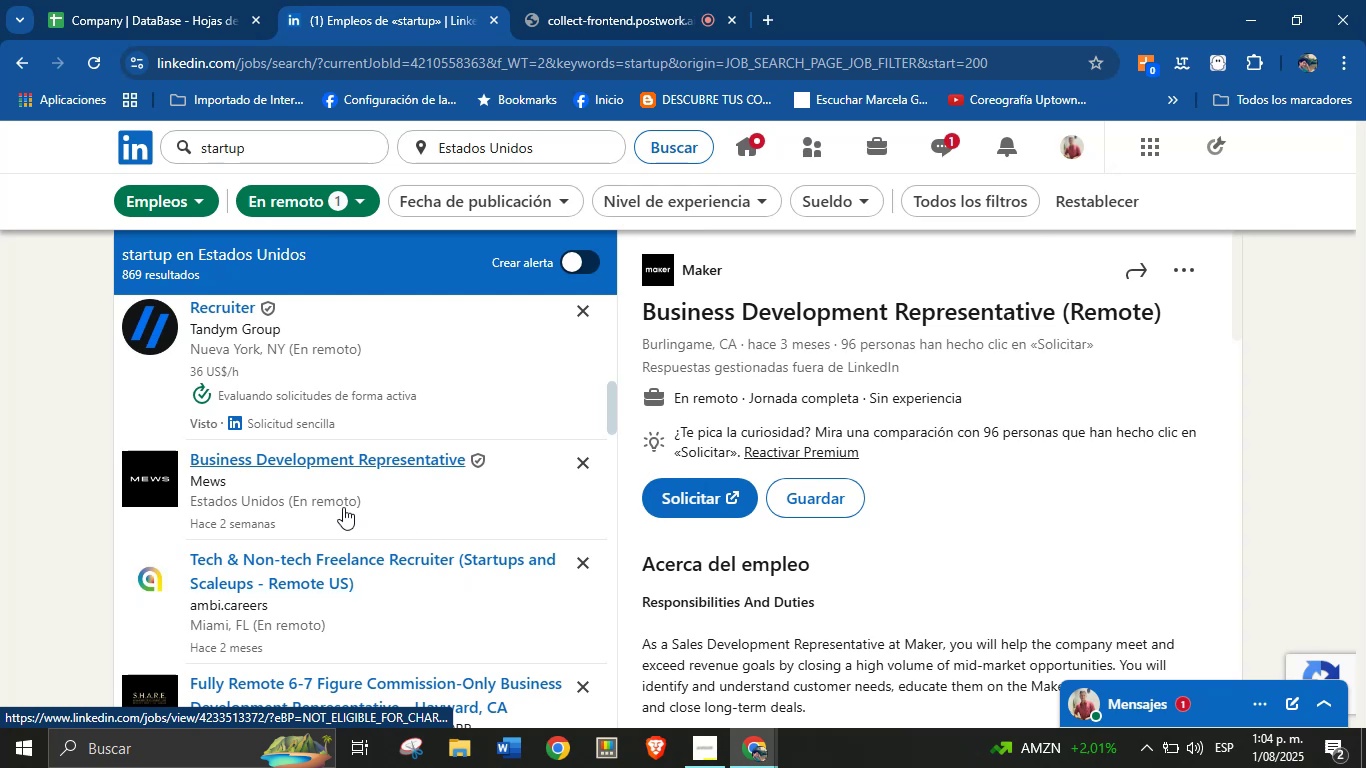 
left_click([306, 471])
 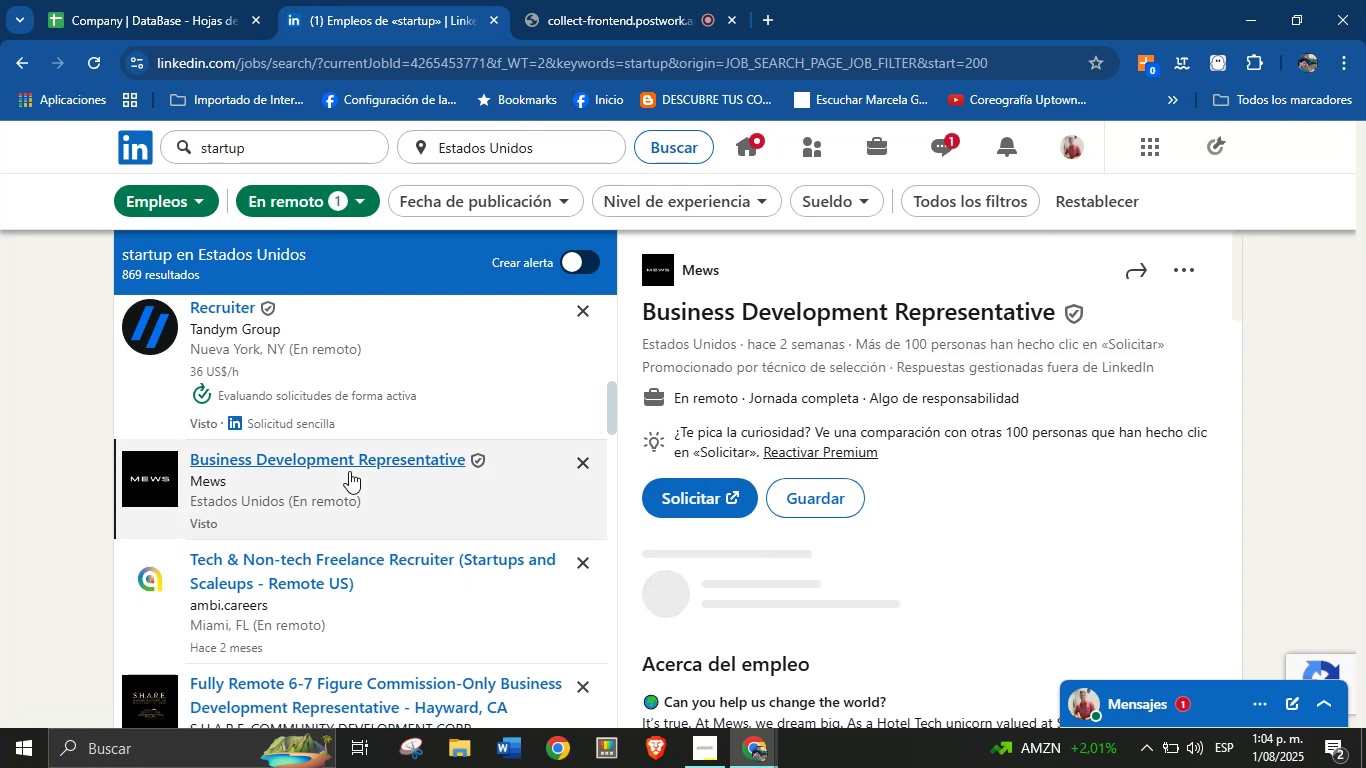 
right_click([699, 271])
 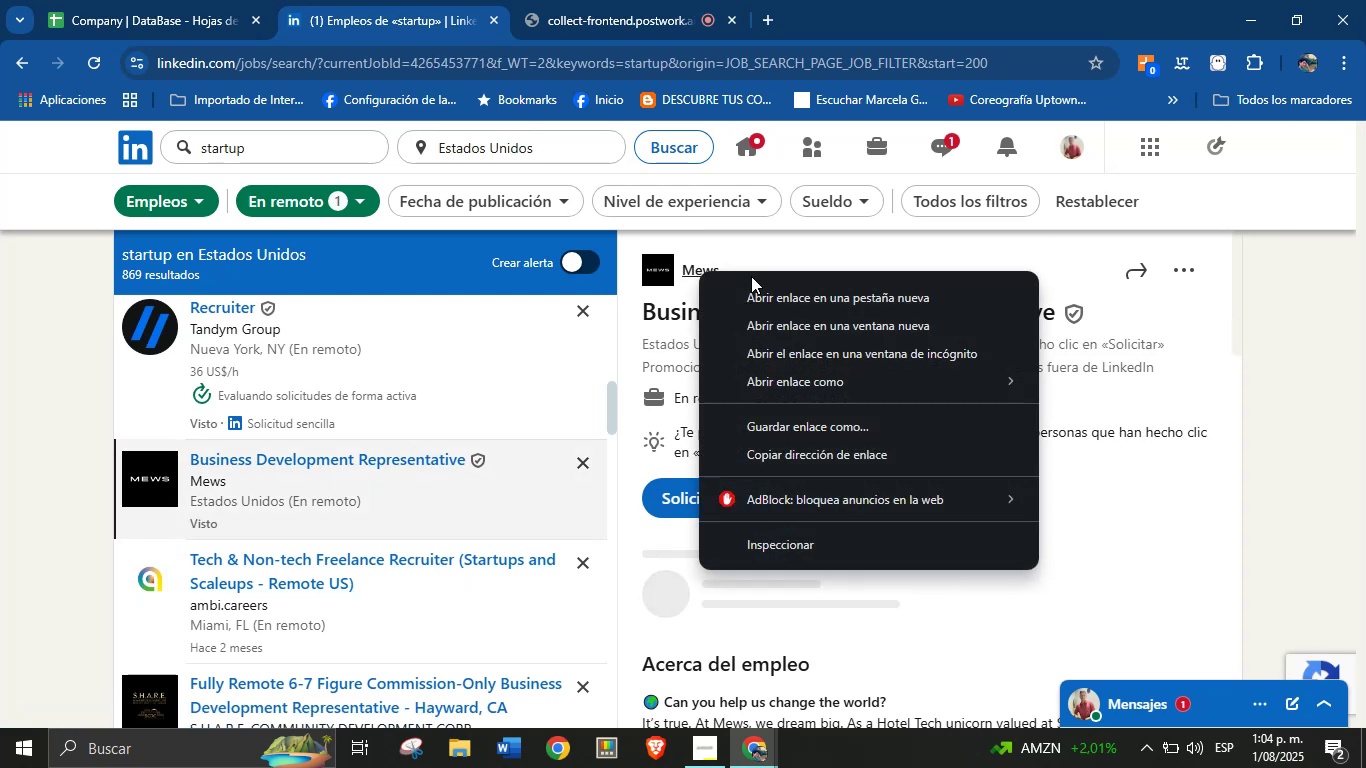 
left_click([764, 289])
 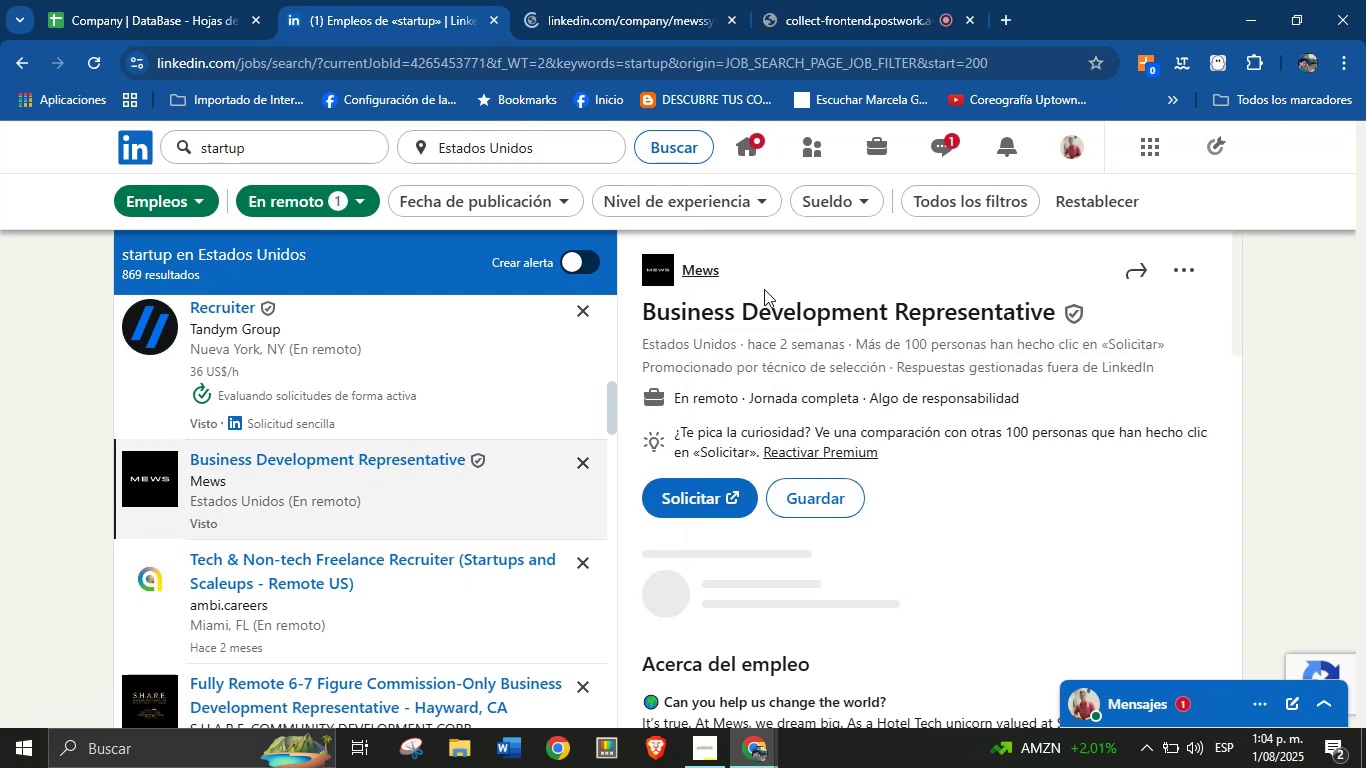 
left_click([694, 0])
 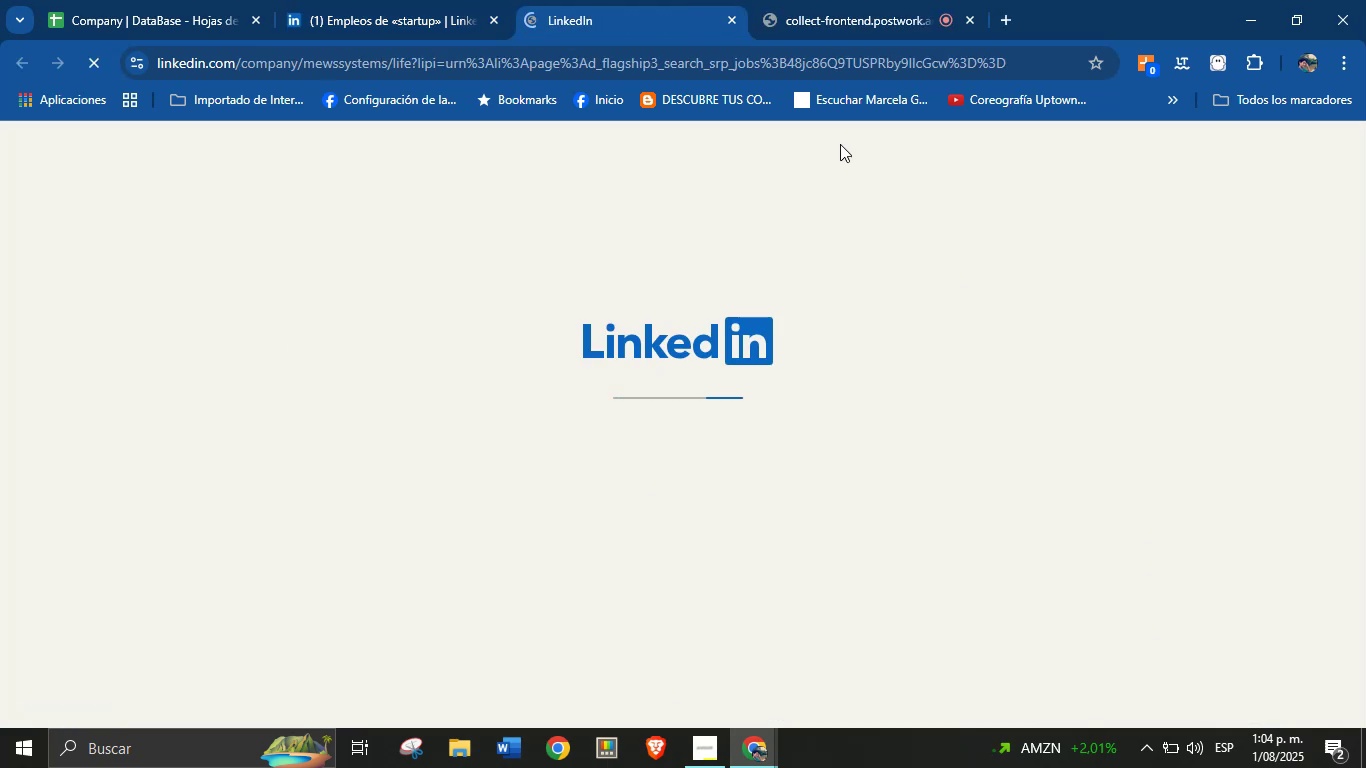 
left_click([439, 0])
 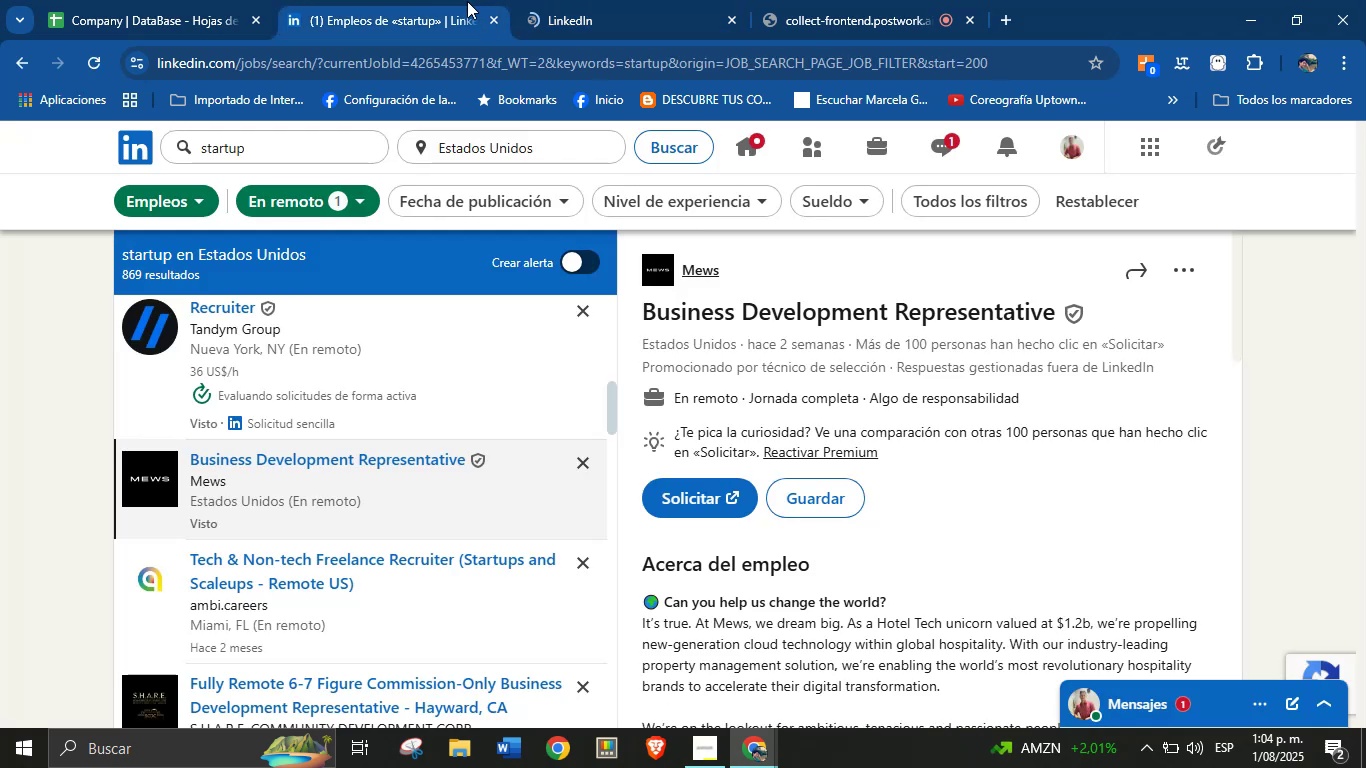 
left_click([559, 0])
 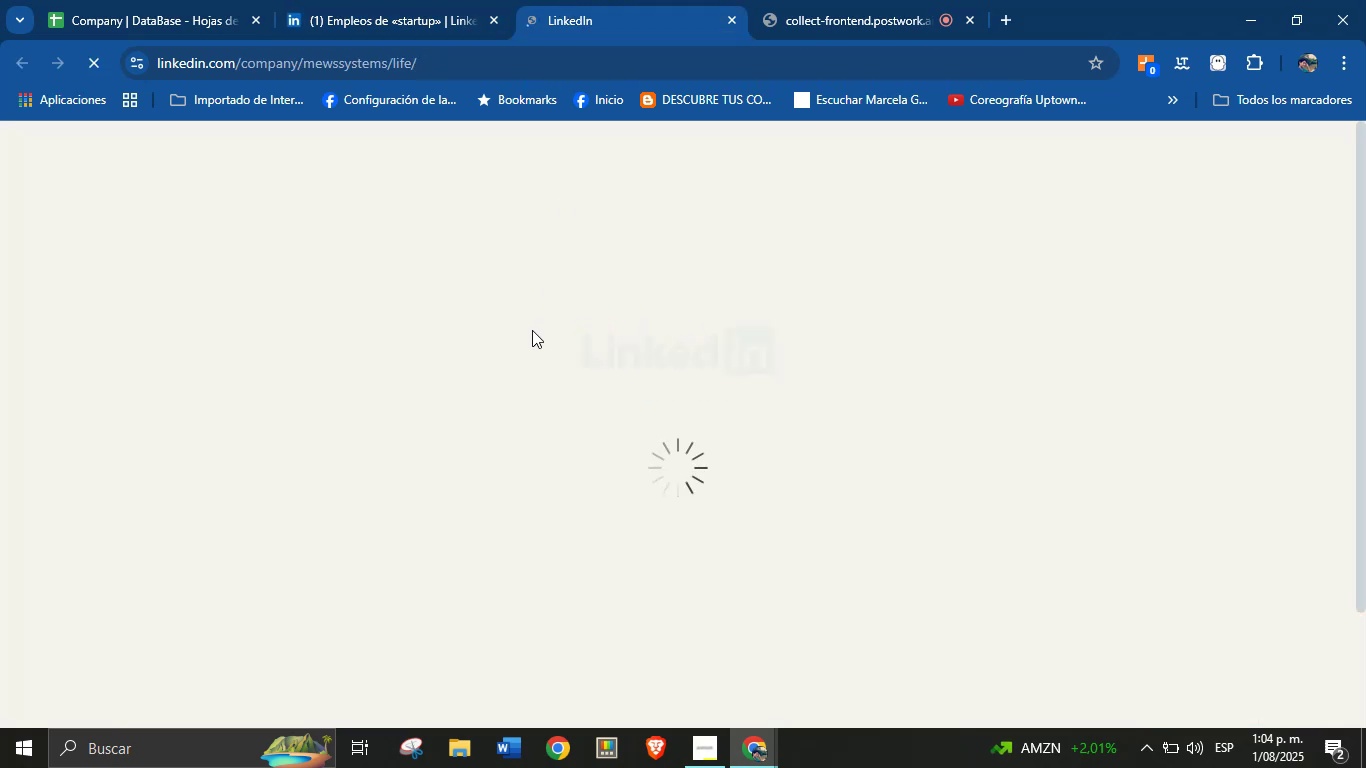 
wait(8.58)
 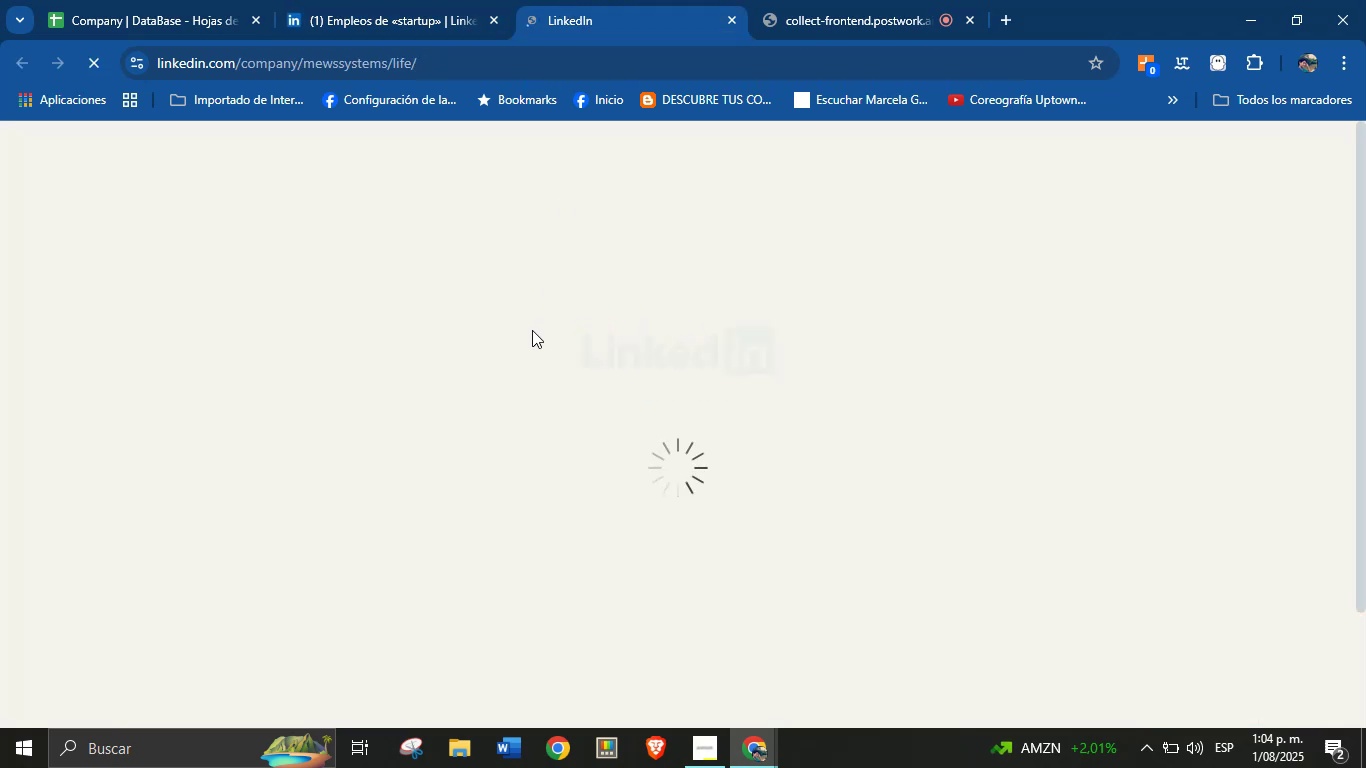 
right_click([190, 430])
 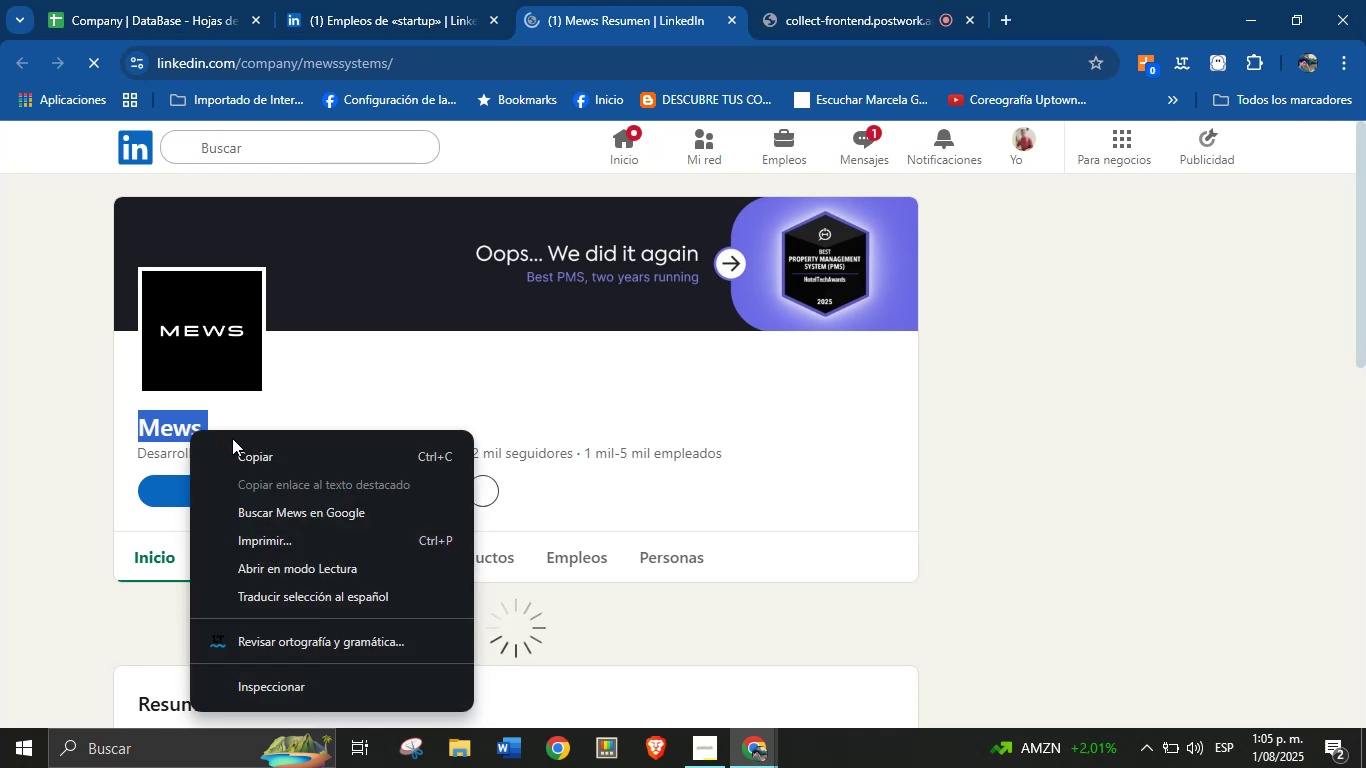 
left_click([254, 449])
 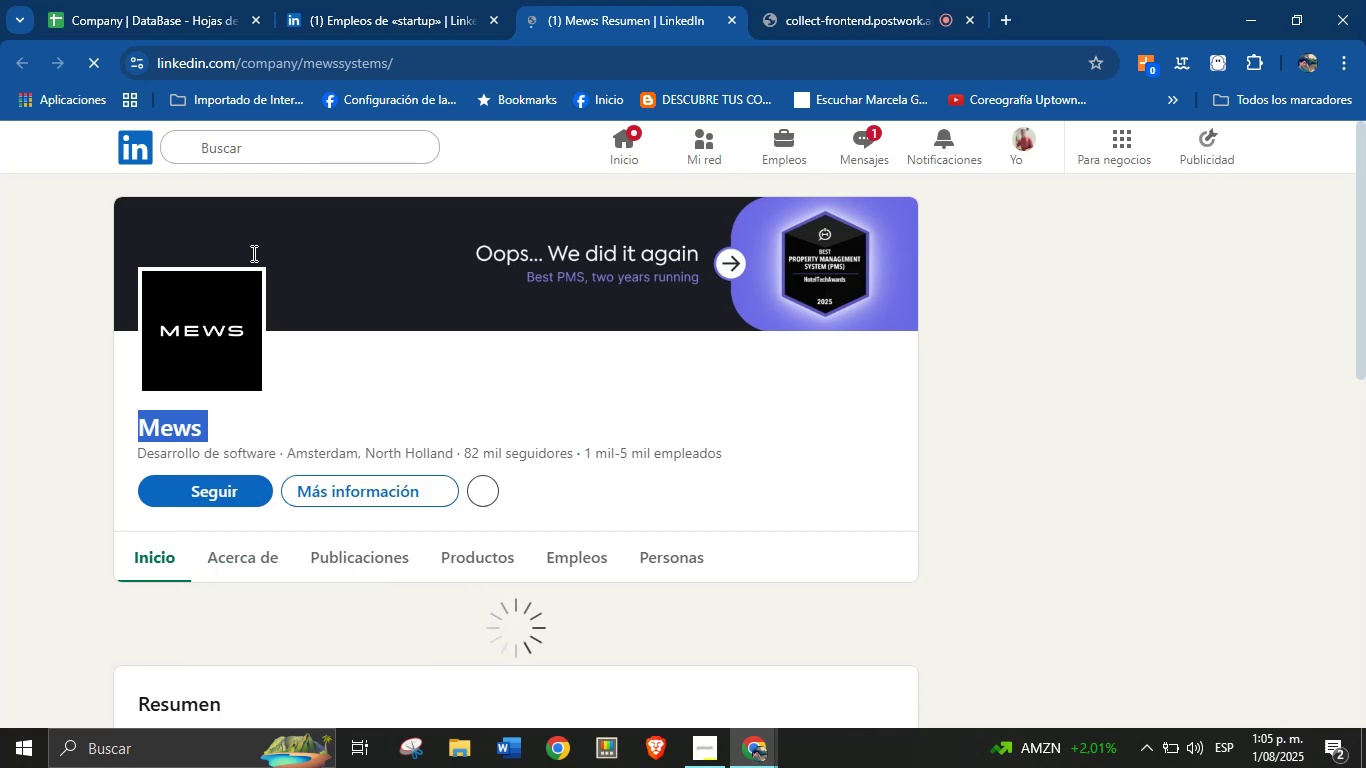 
left_click([140, 0])
 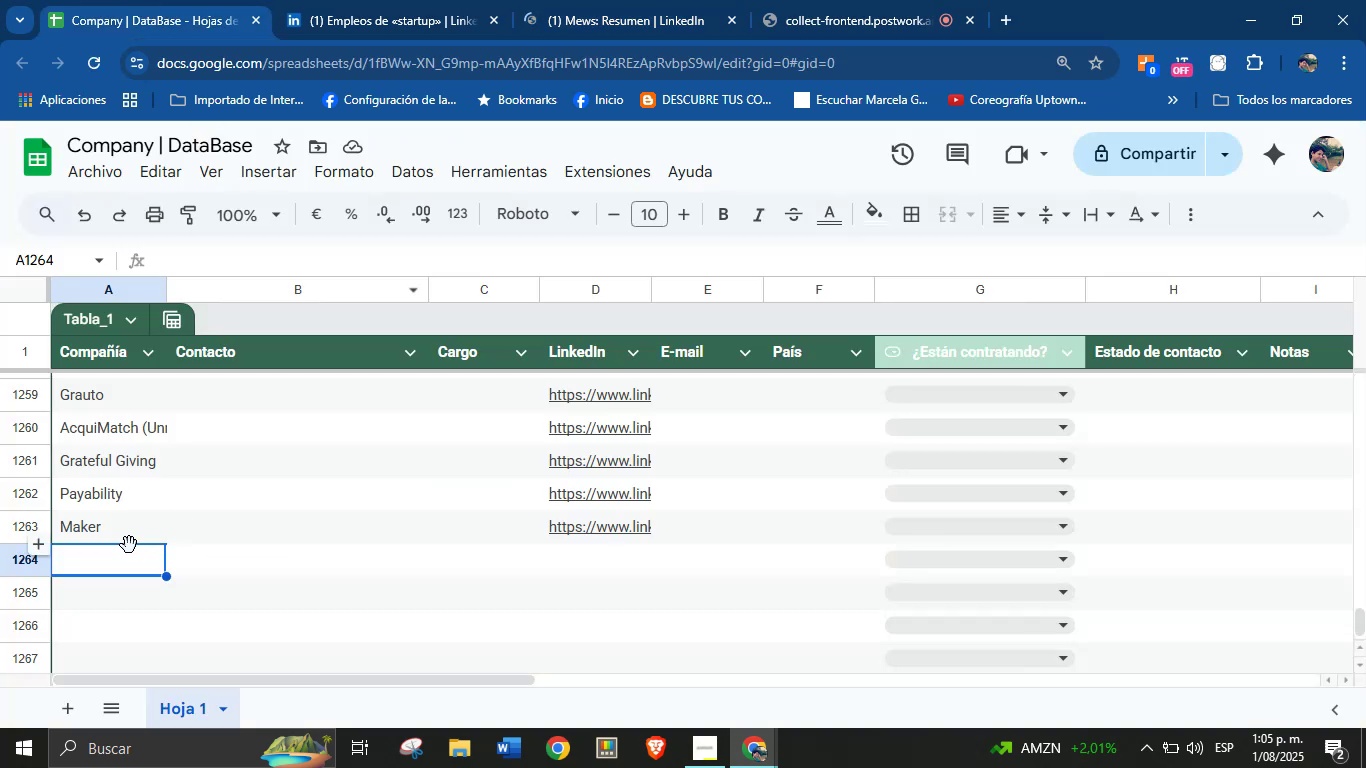 
left_click([120, 558])
 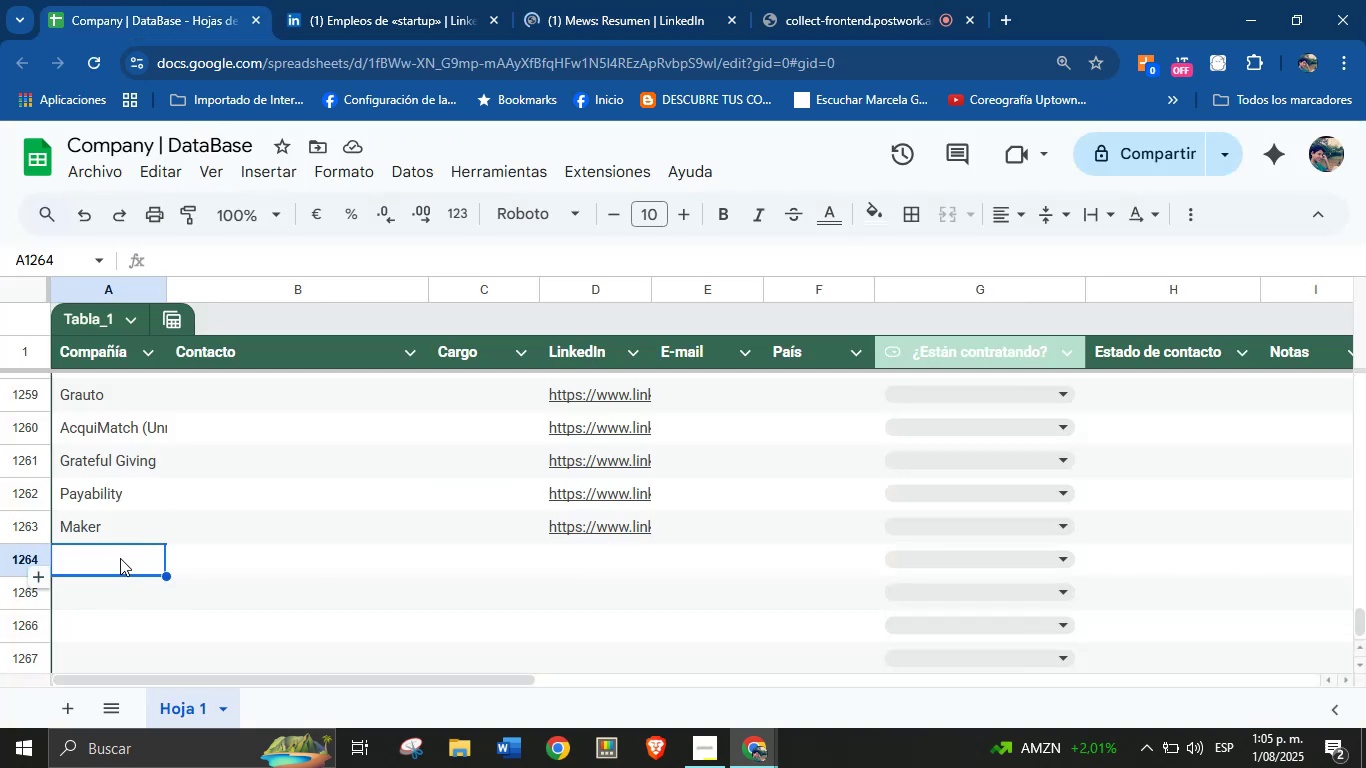 
key(Control+V)
 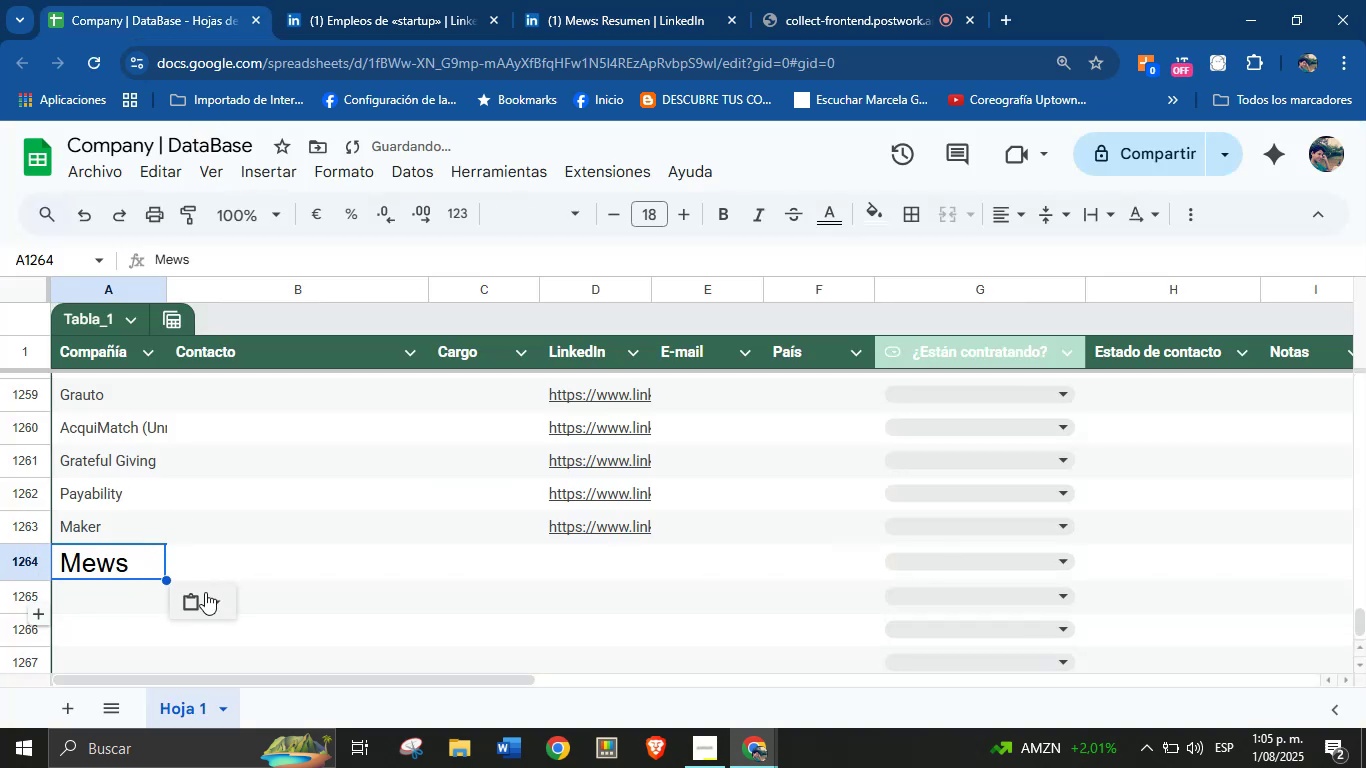 
left_click([219, 592])
 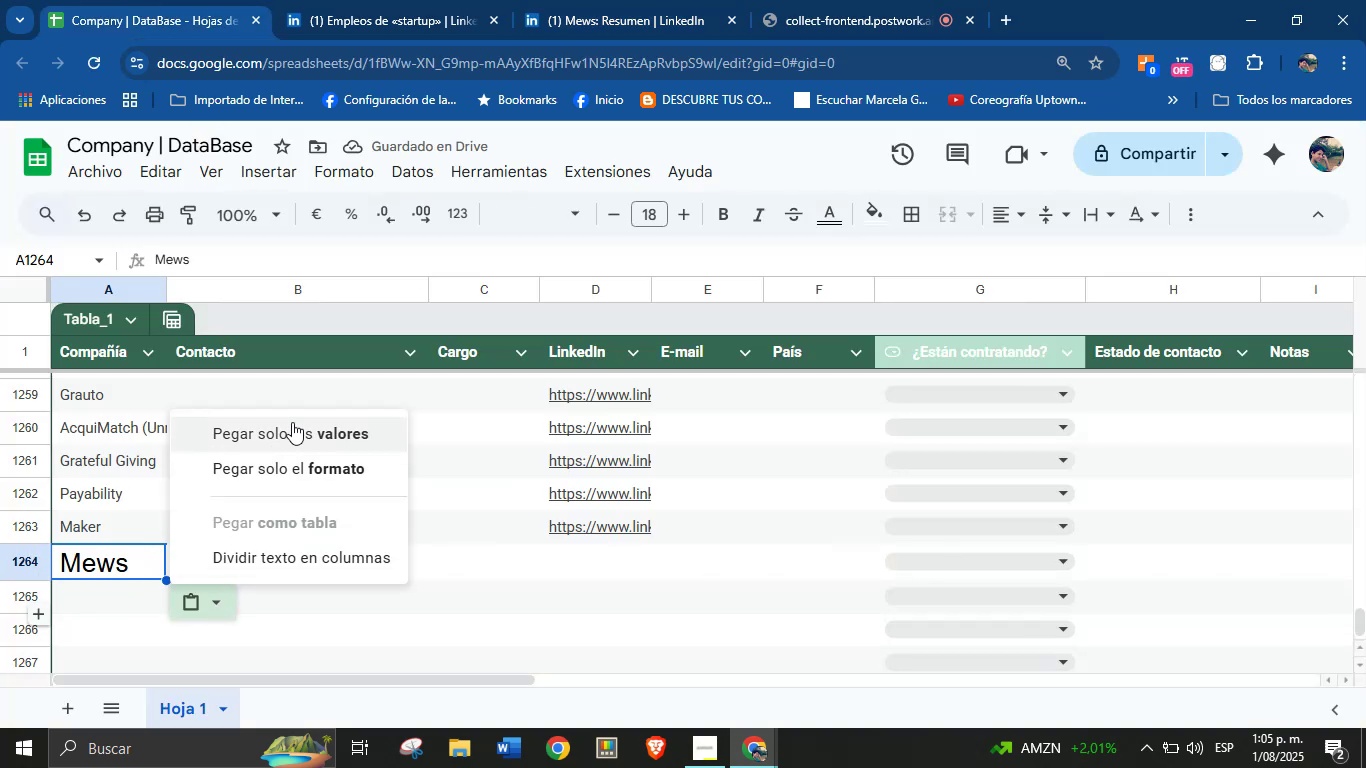 
left_click([292, 422])
 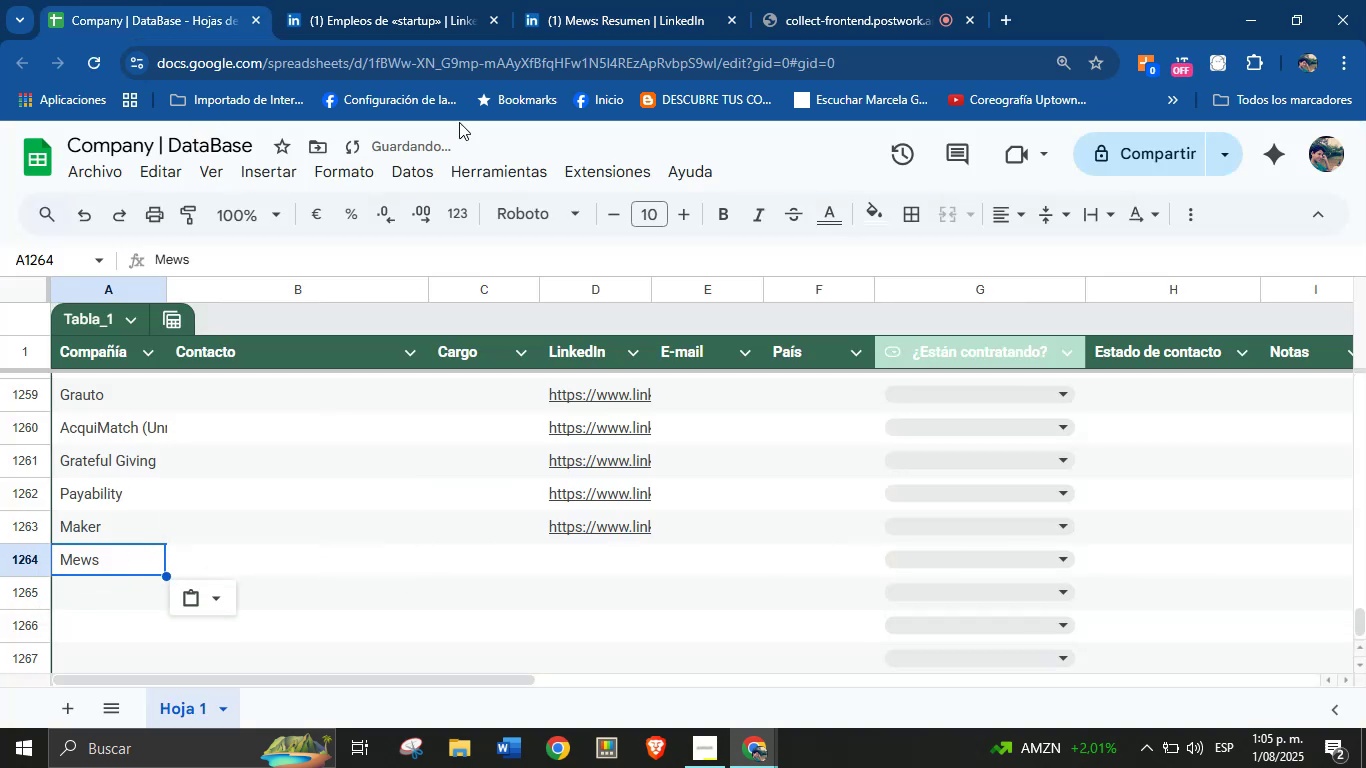 
left_click([594, 0])
 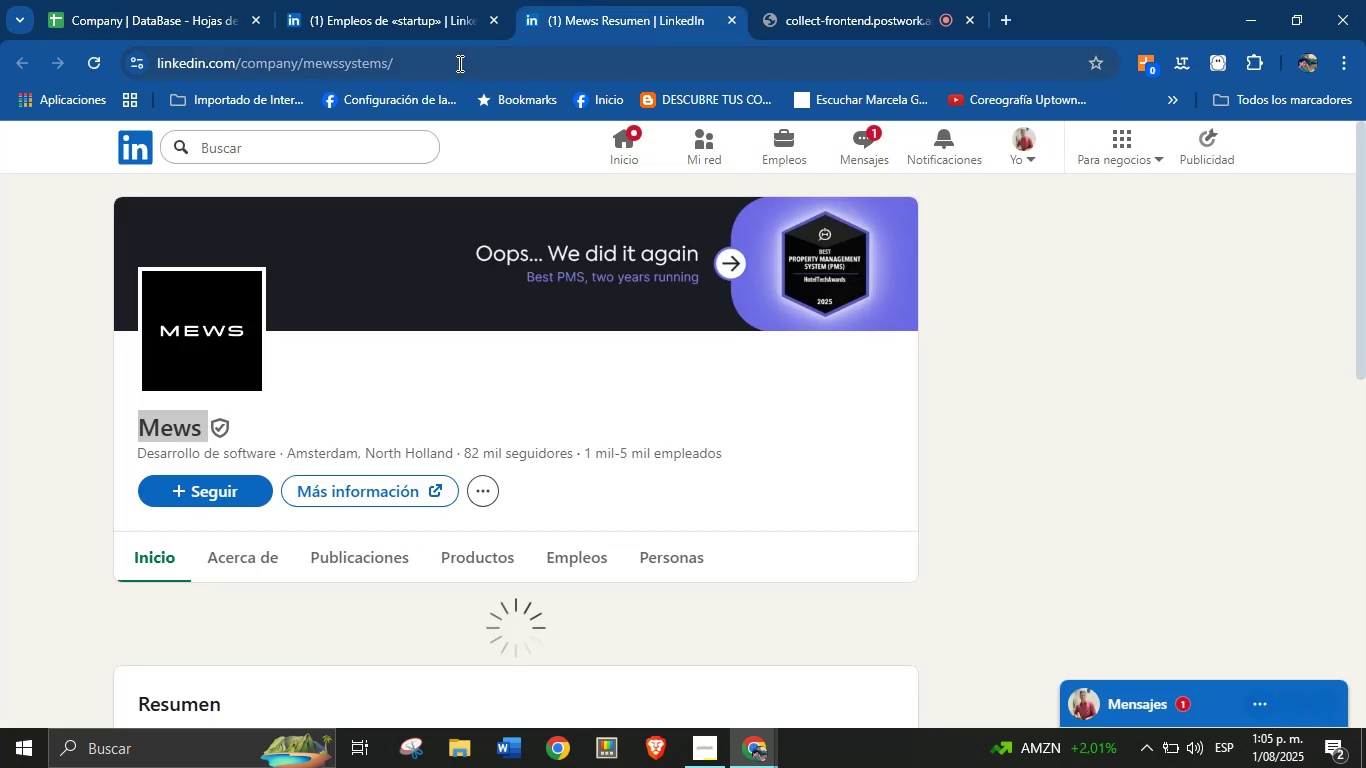 
double_click([458, 63])
 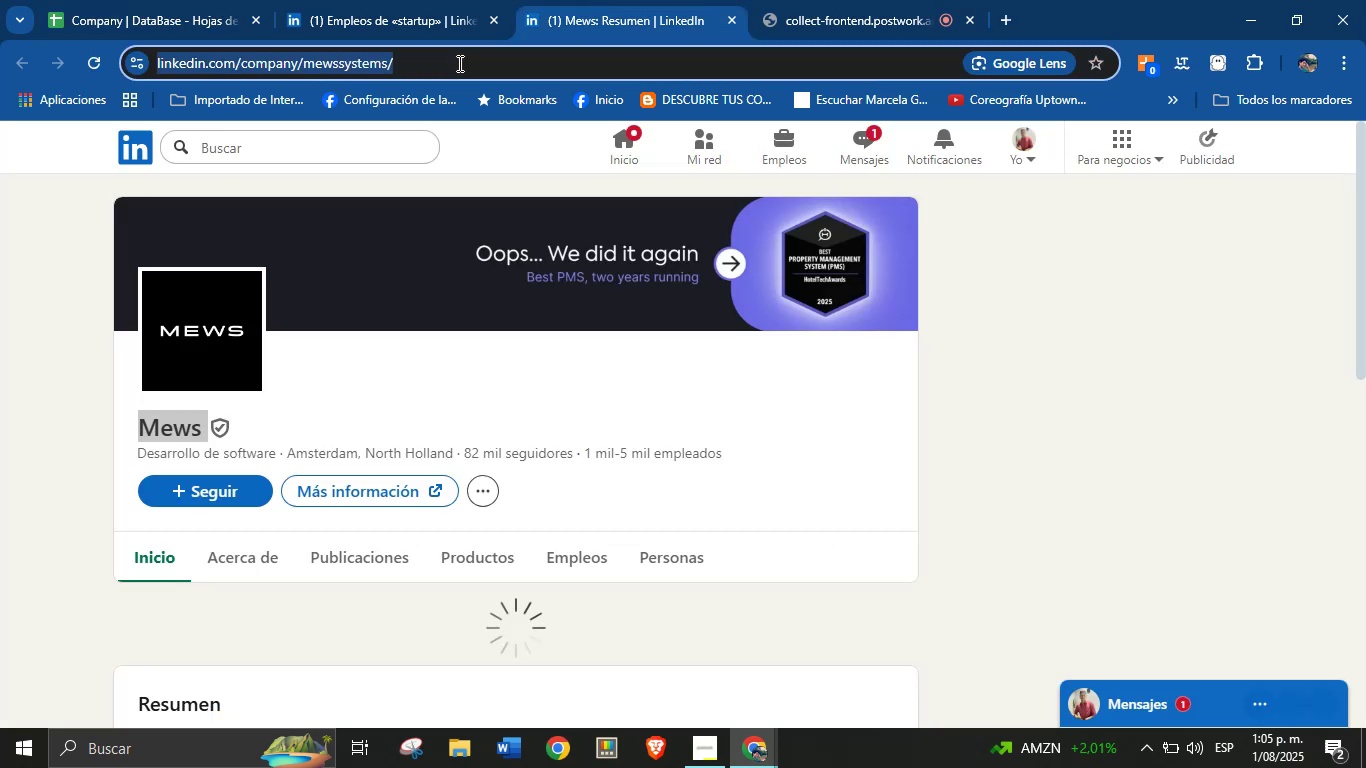 
triple_click([458, 63])
 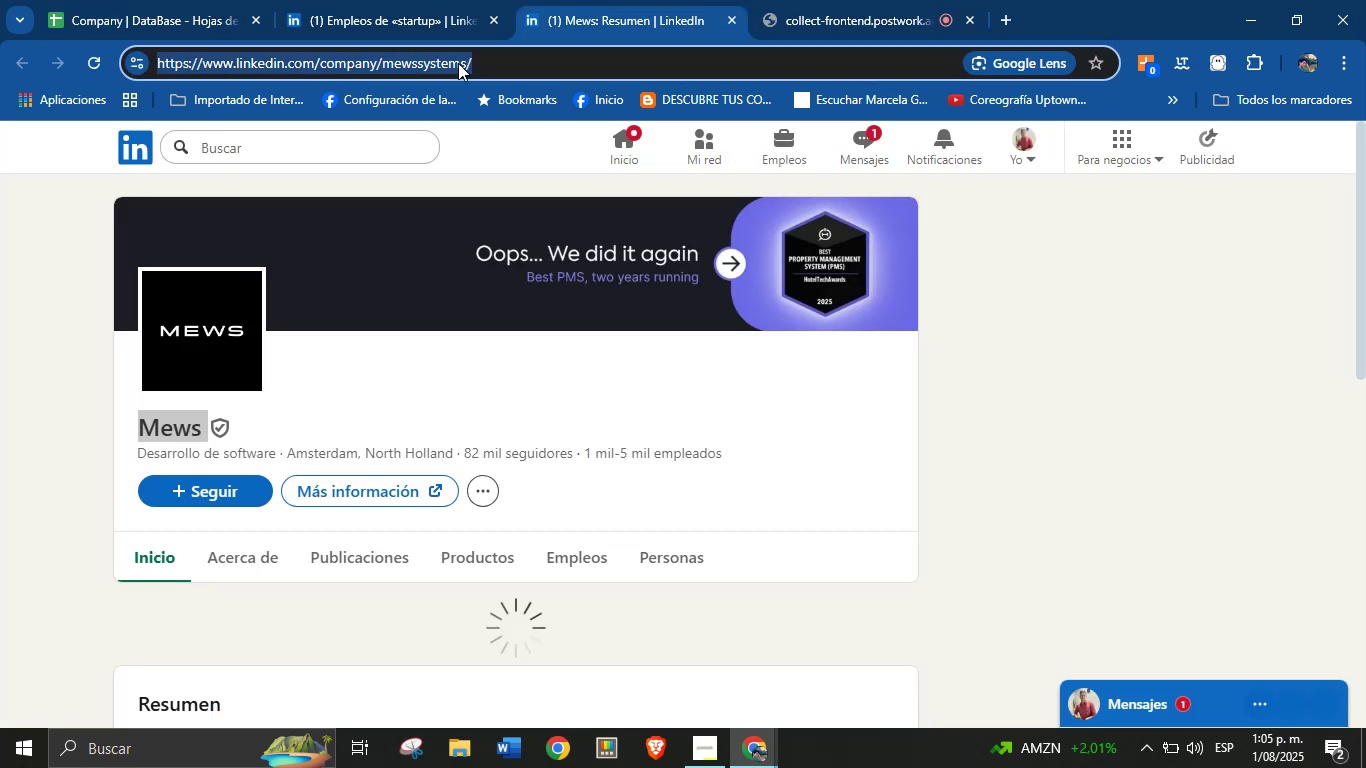 
key(Control+C)
 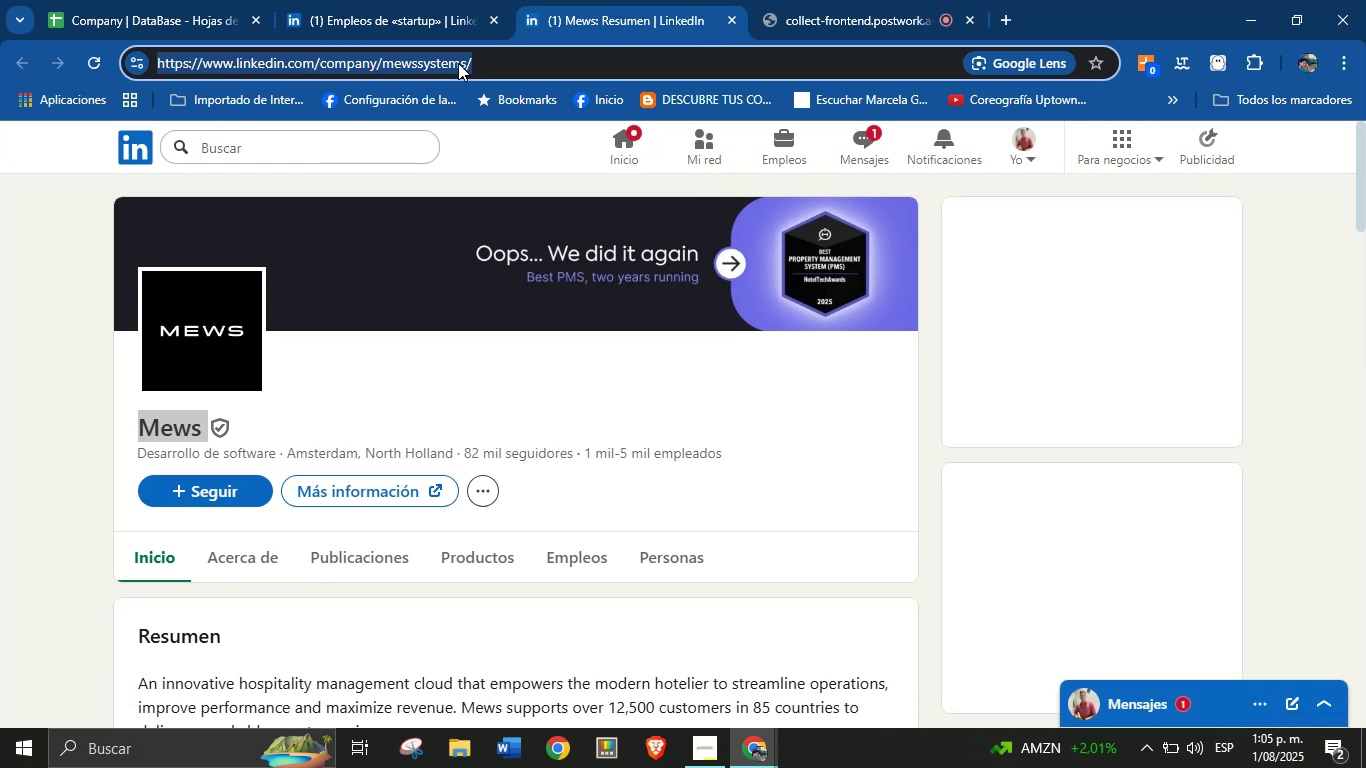 
left_click([214, 0])
 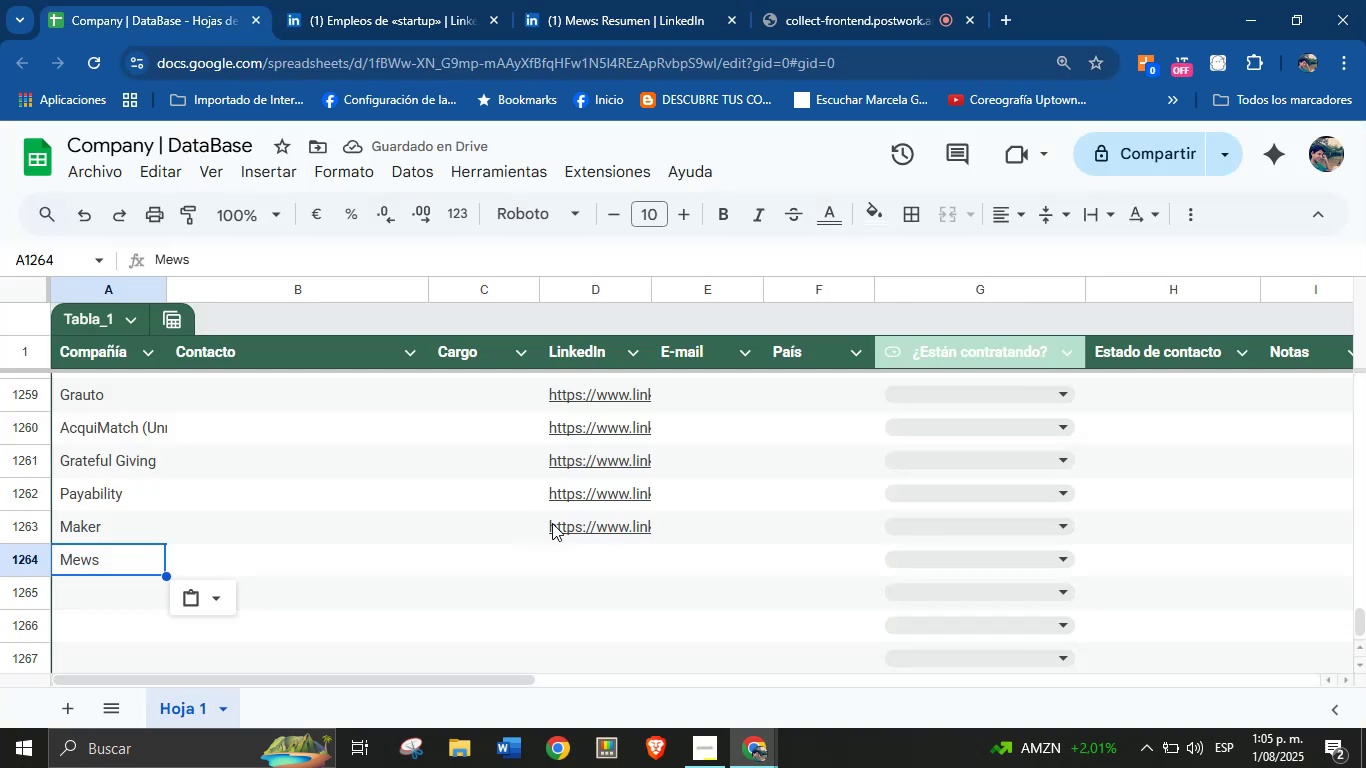 
left_click([578, 553])
 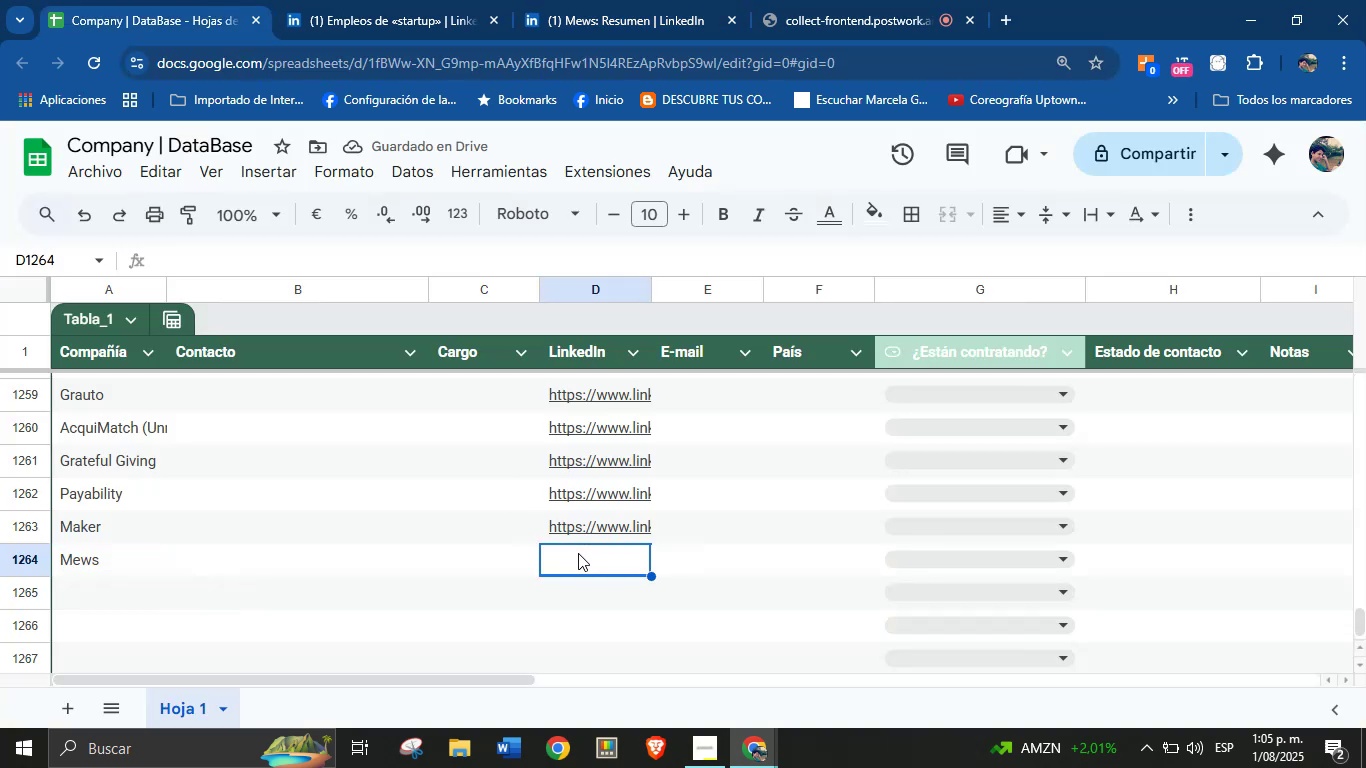 
key(Control+V)
 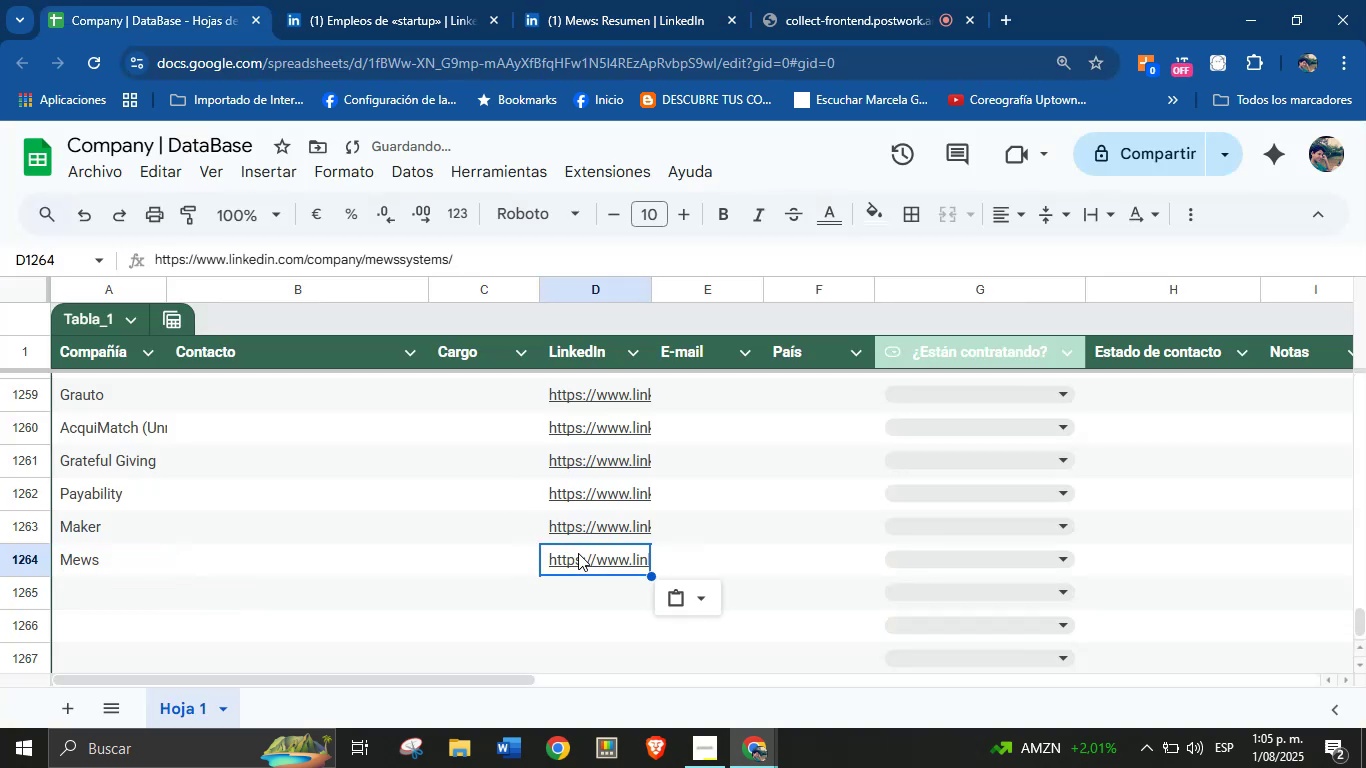 
scroll: coordinate [578, 553], scroll_direction: up, amount: 1.0
 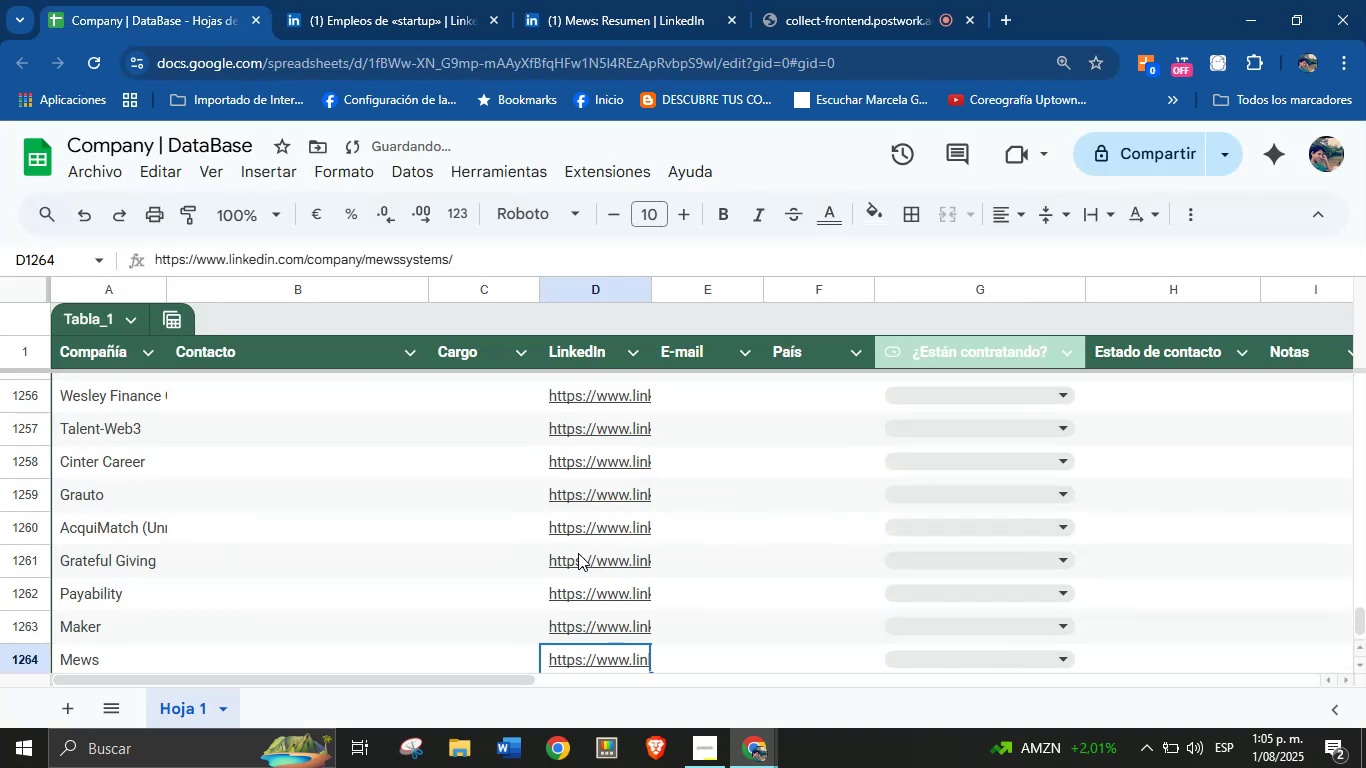 
scroll: coordinate [432, 599], scroll_direction: down, amount: 2.0
 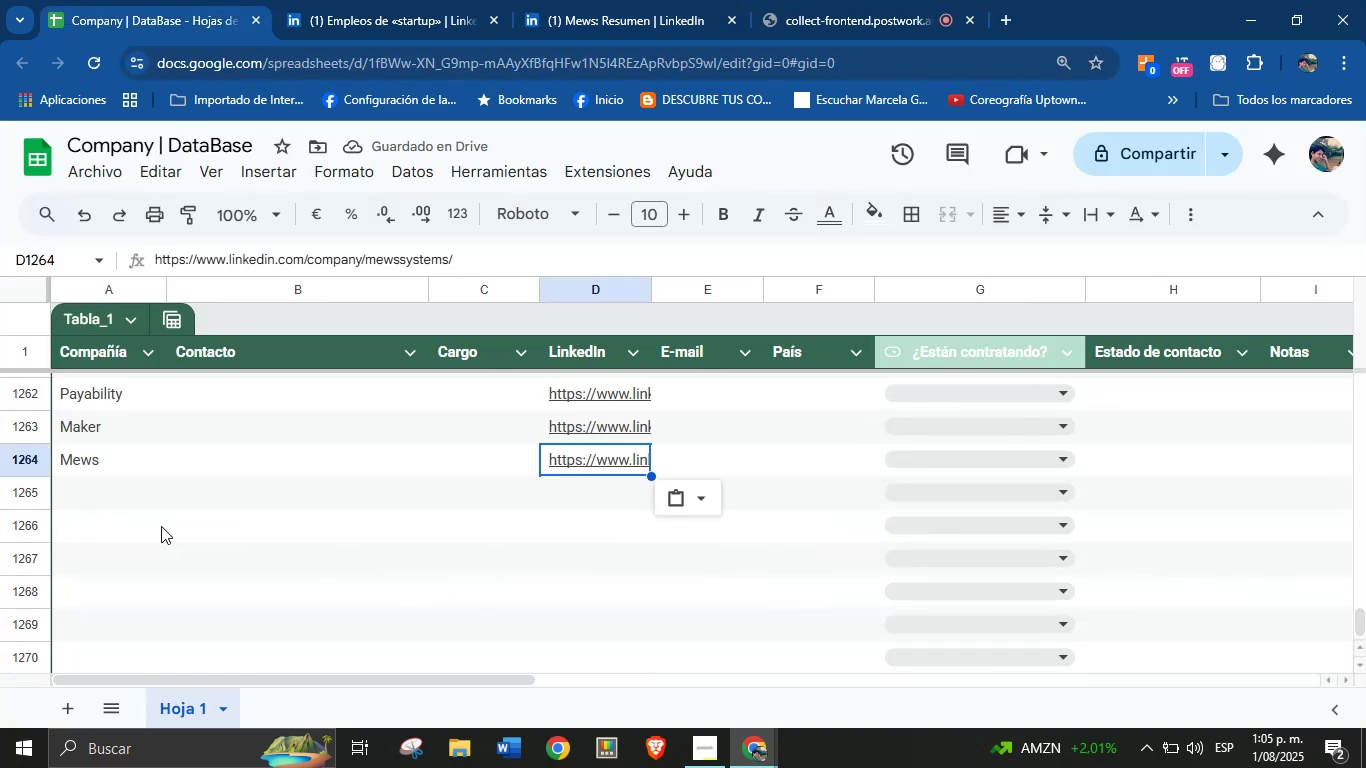 
left_click([94, 497])
 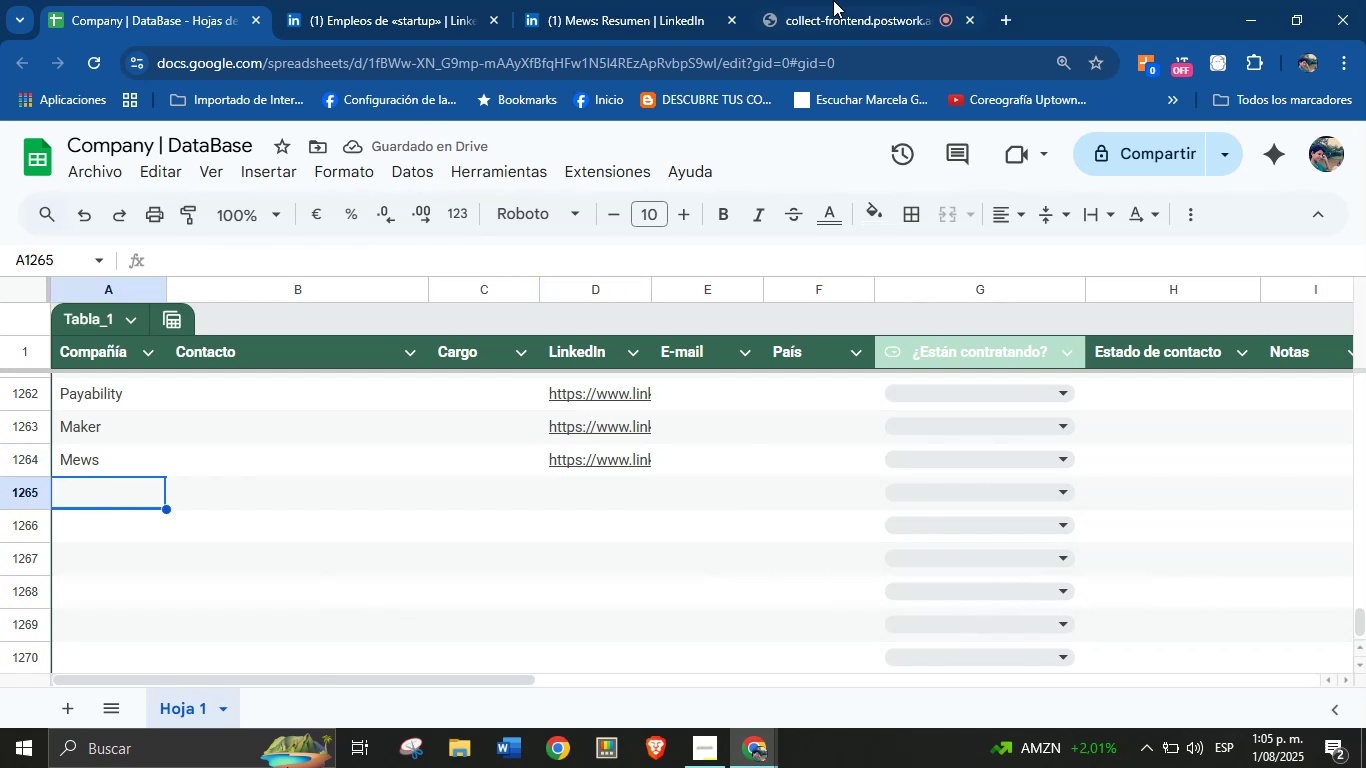 
left_click([693, 0])
 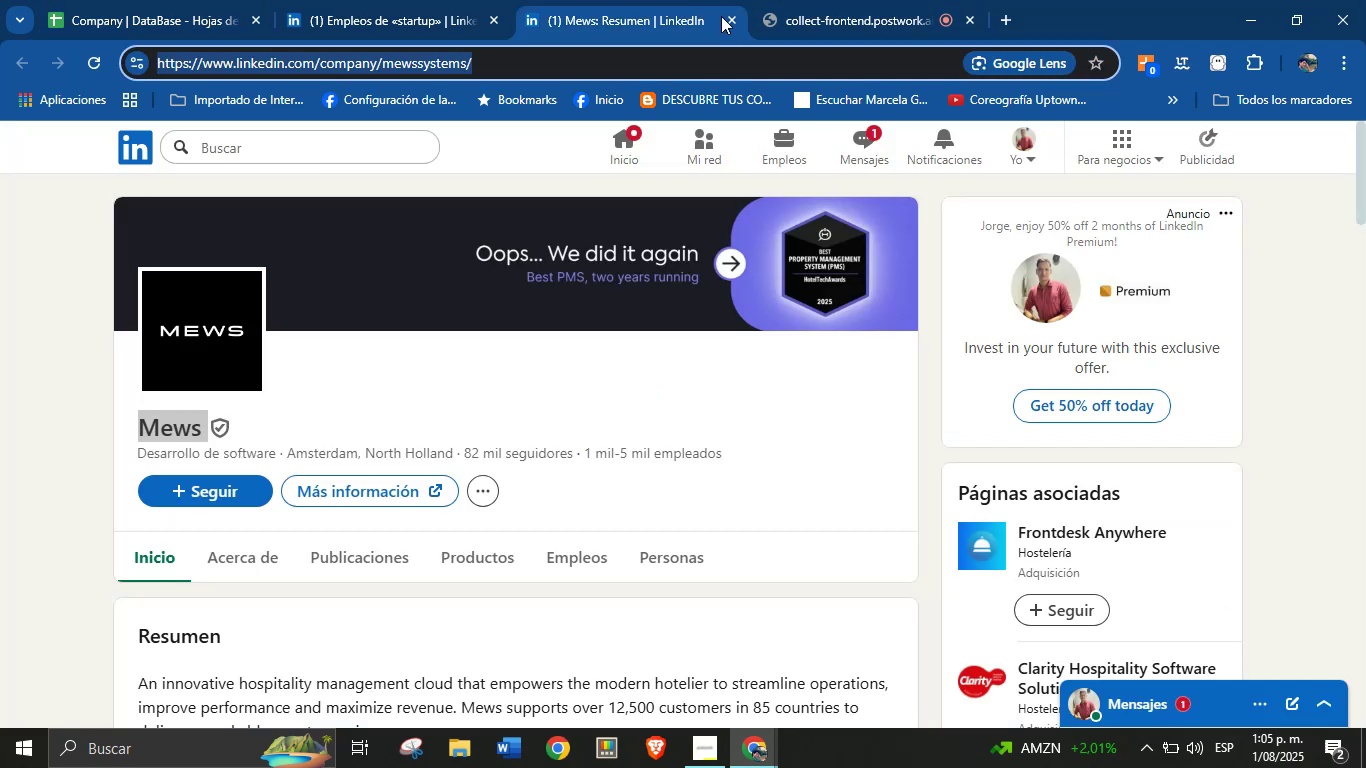 
left_click([733, 17])
 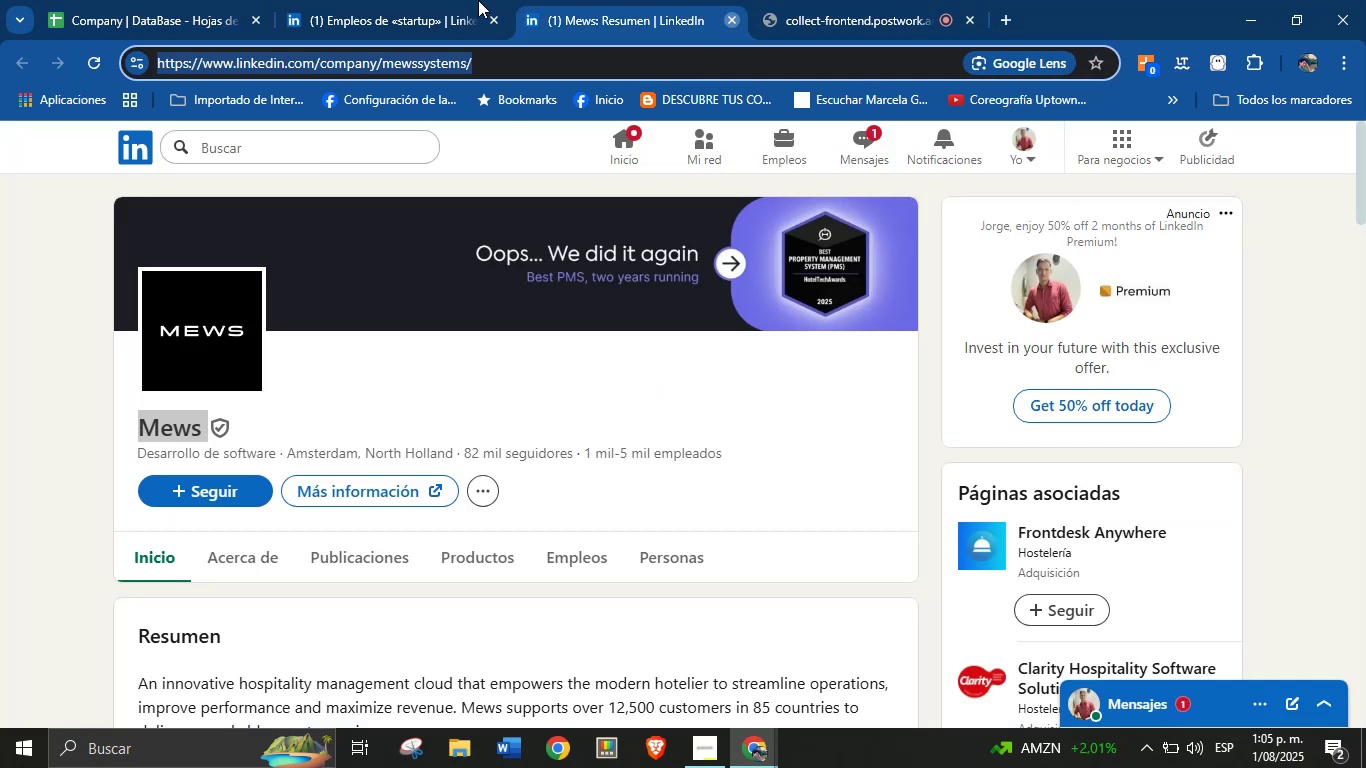 
left_click([416, 0])
 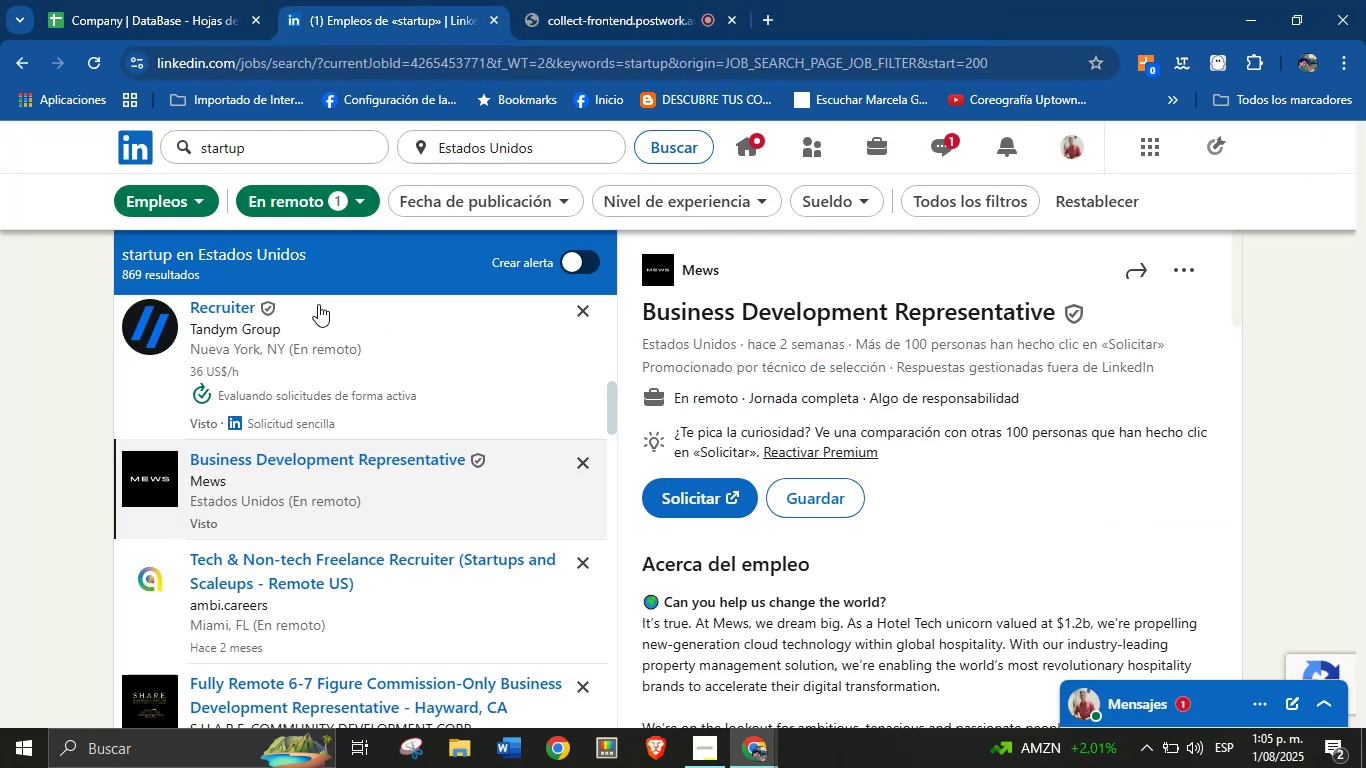 
scroll: coordinate [351, 478], scroll_direction: down, amount: 1.0
 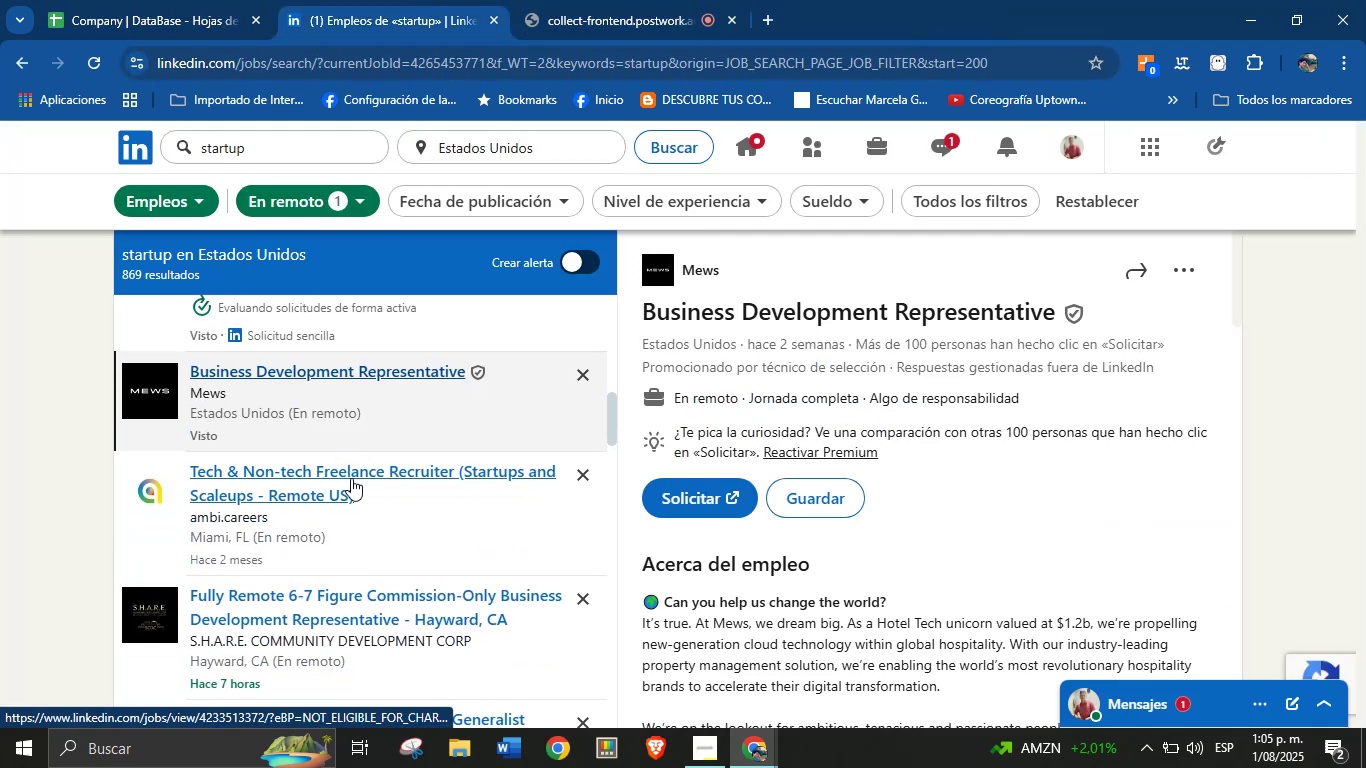 
left_click([208, 0])
 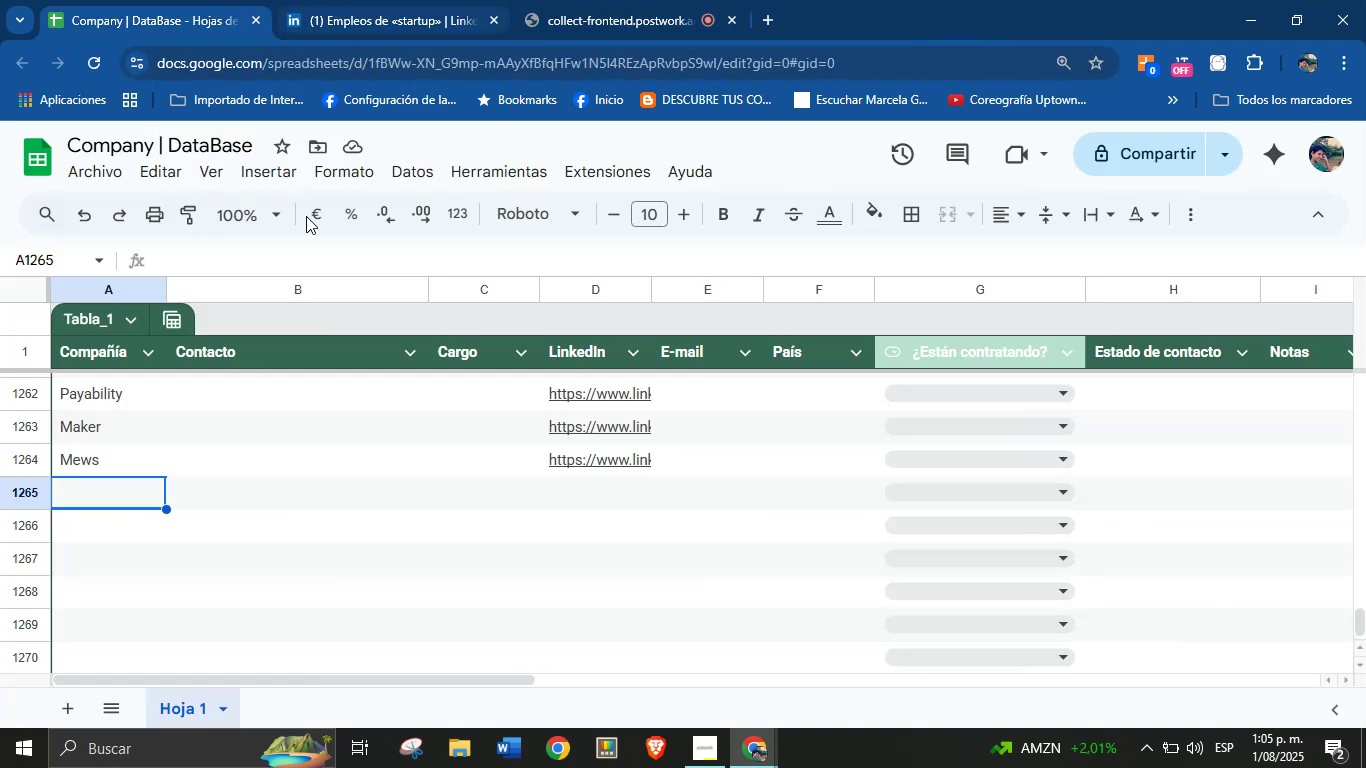 
left_click([418, 0])
 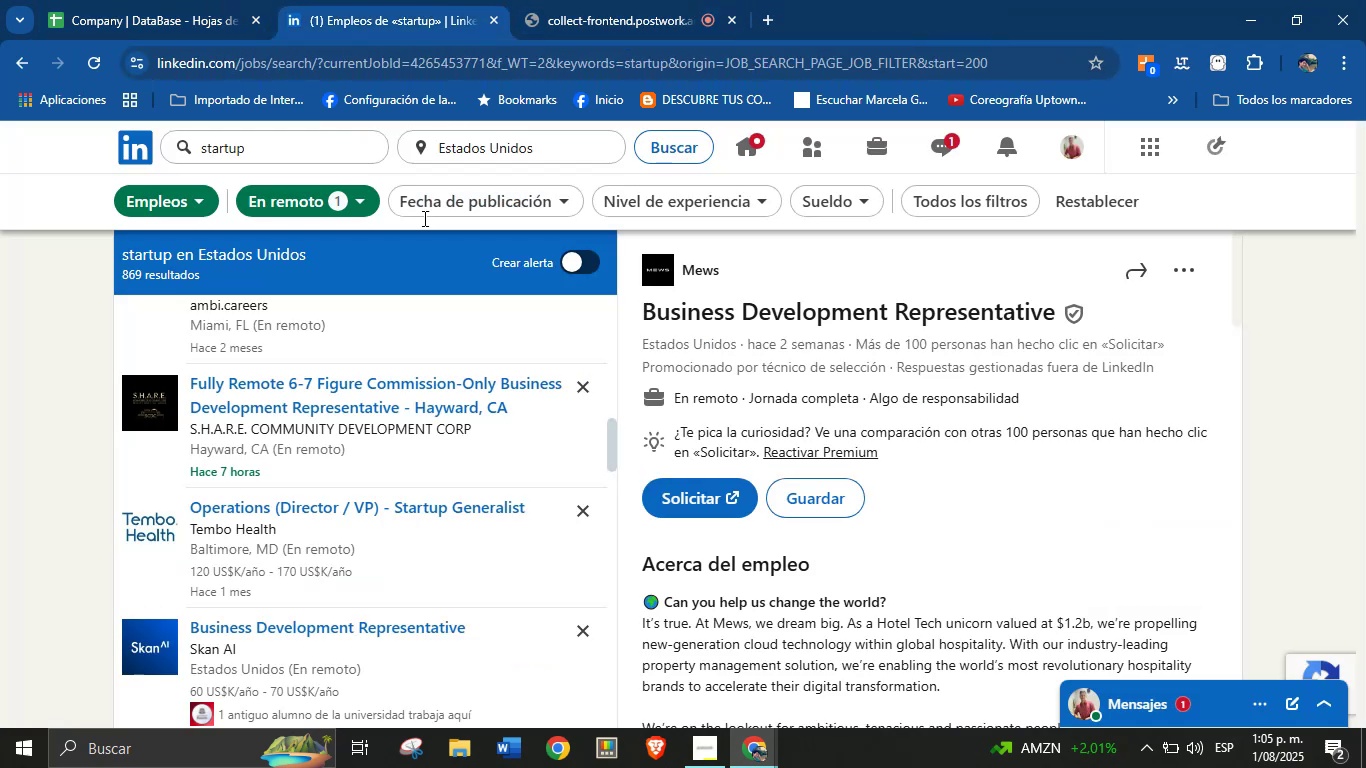 
left_click([185, 7])
 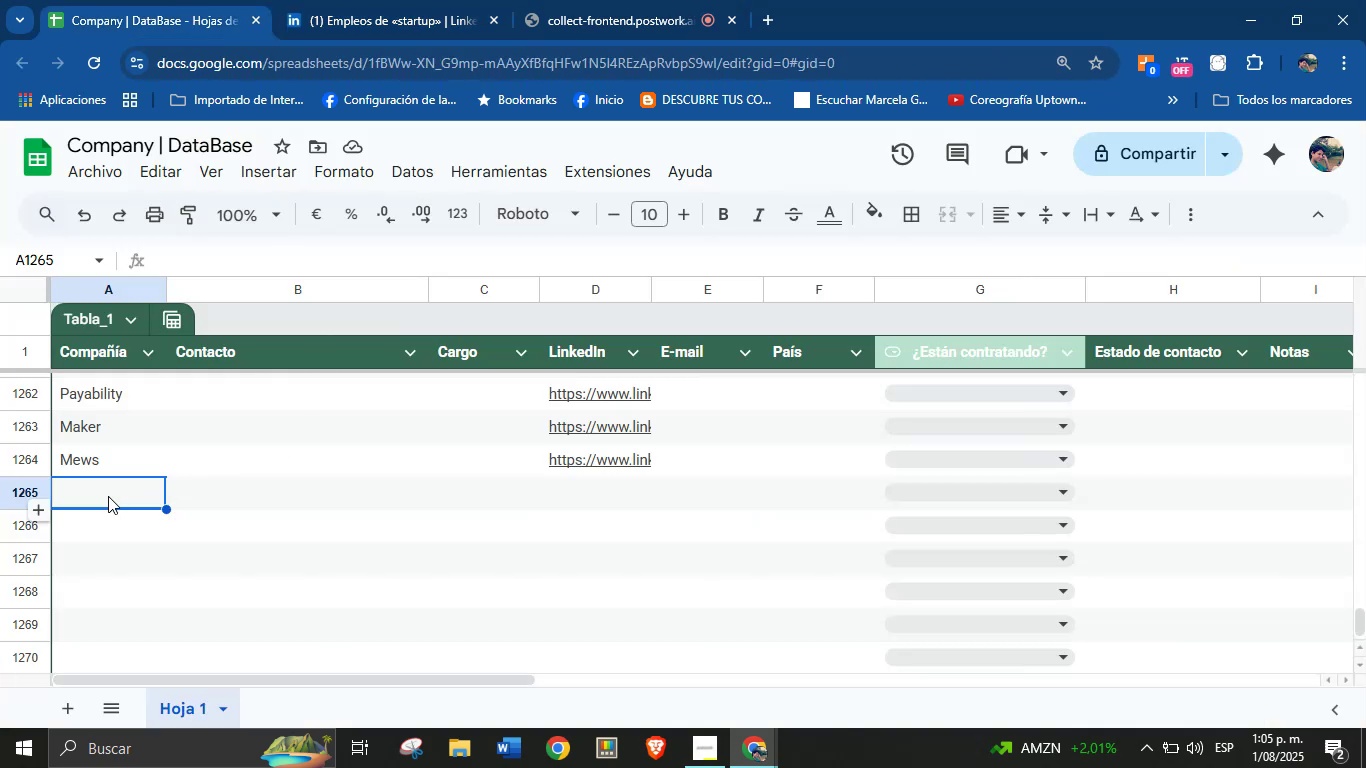 
left_click([406, 0])
 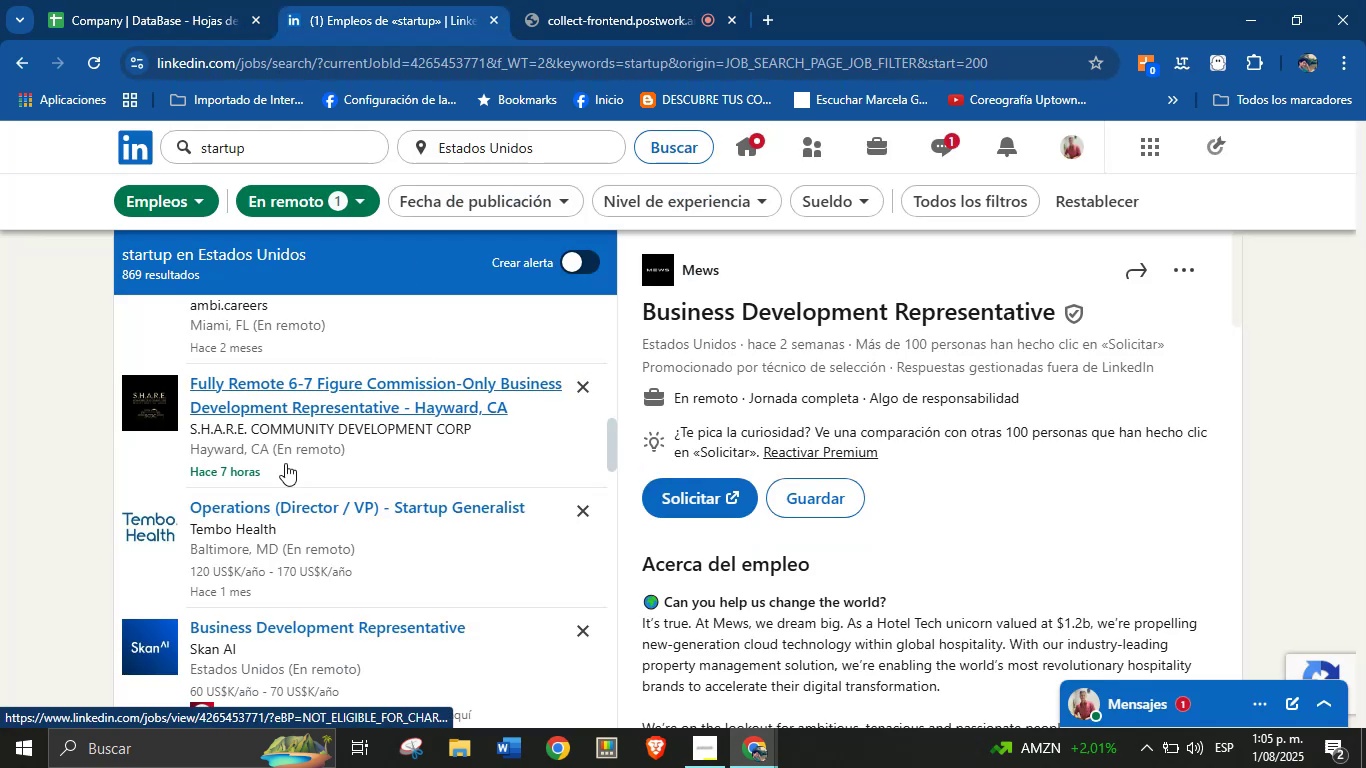 
left_click([279, 500])
 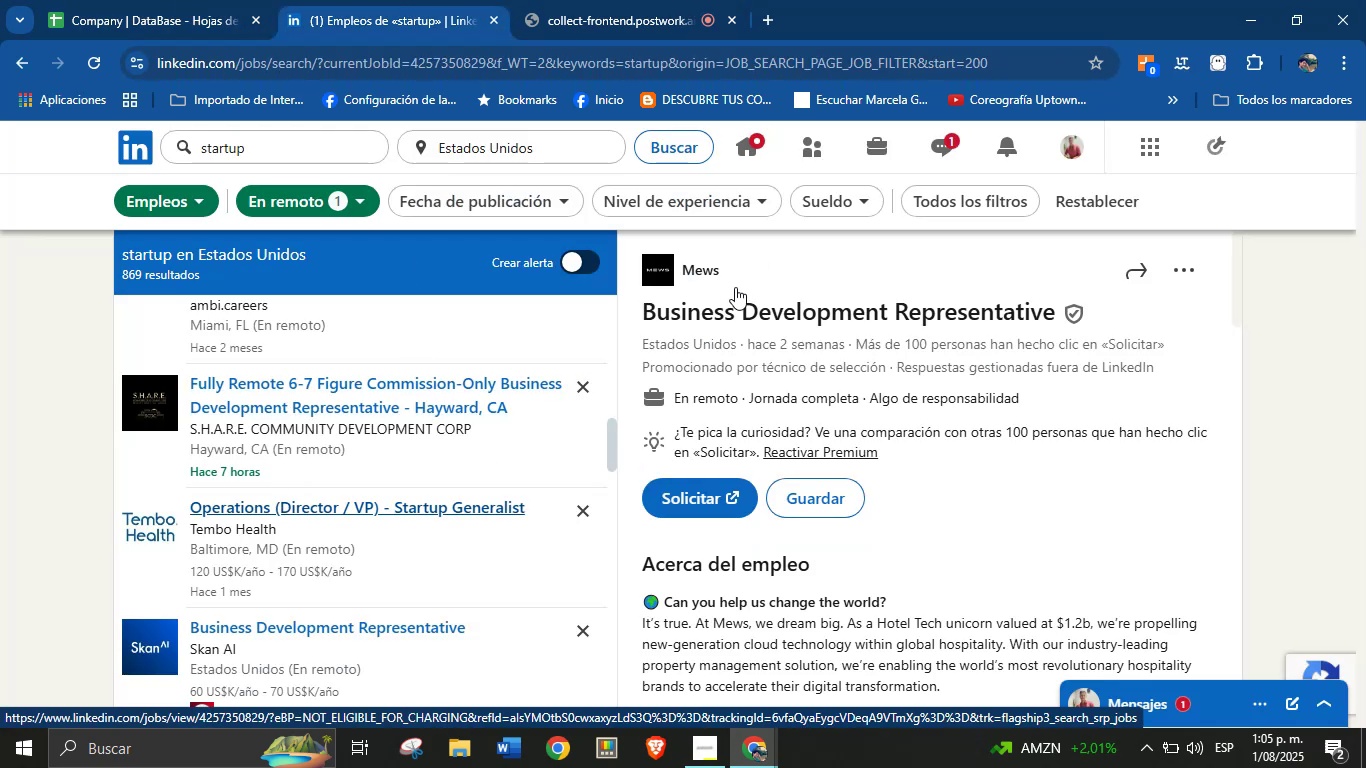 
right_click([735, 272])
 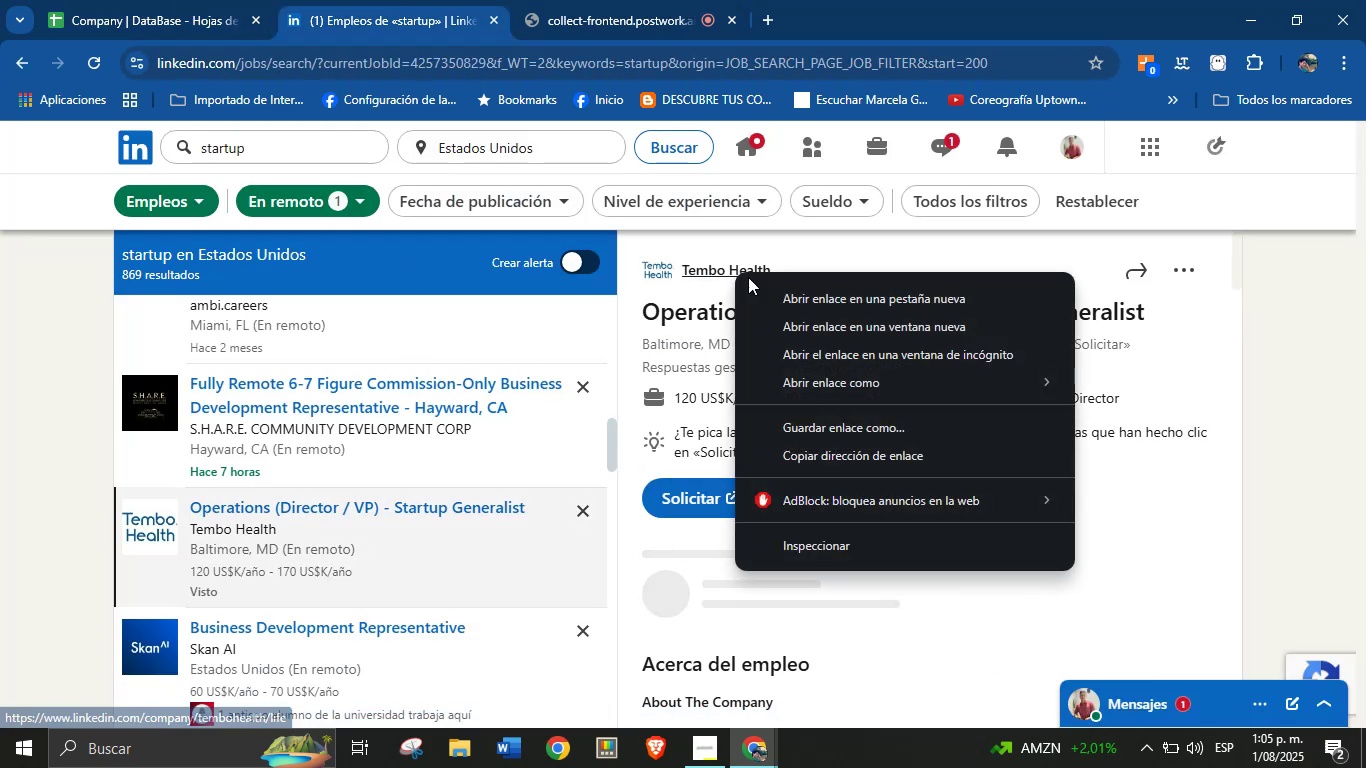 
left_click([784, 299])
 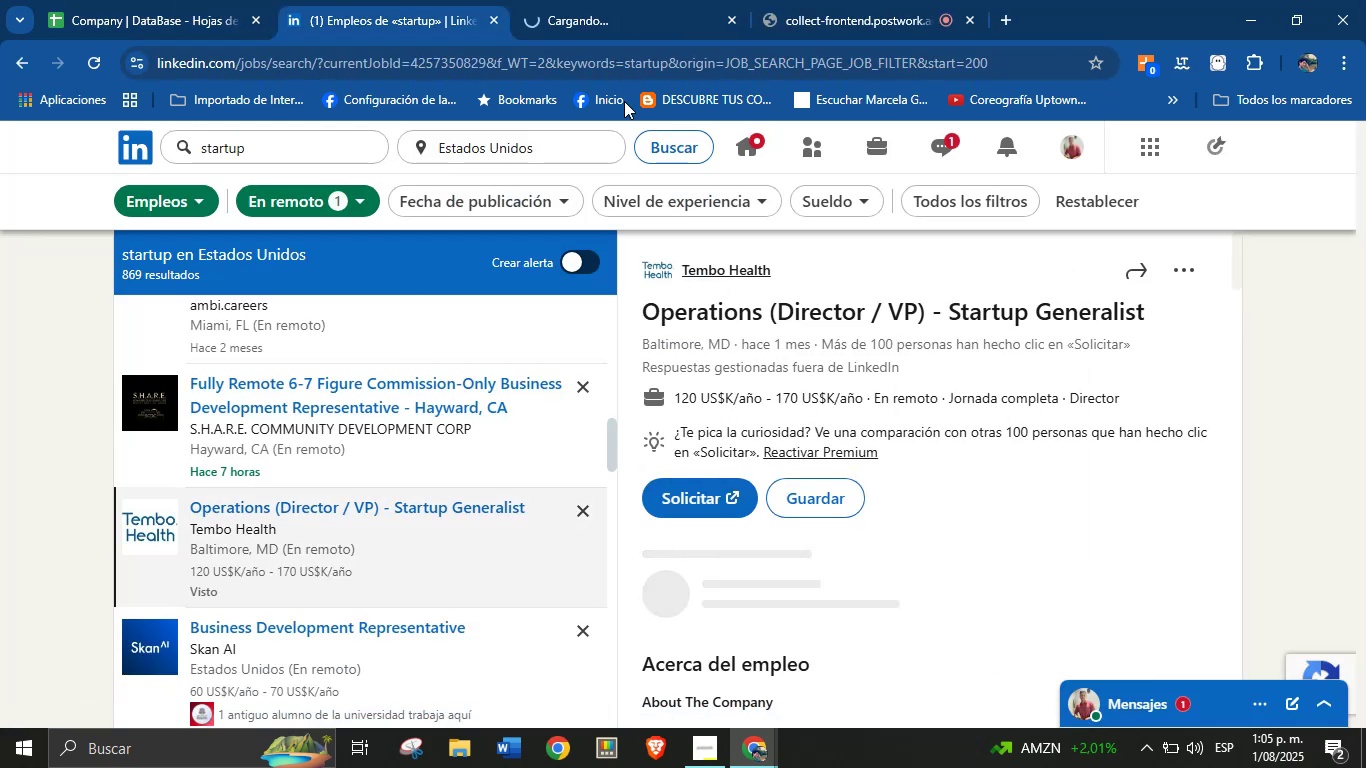 
left_click([615, 0])
 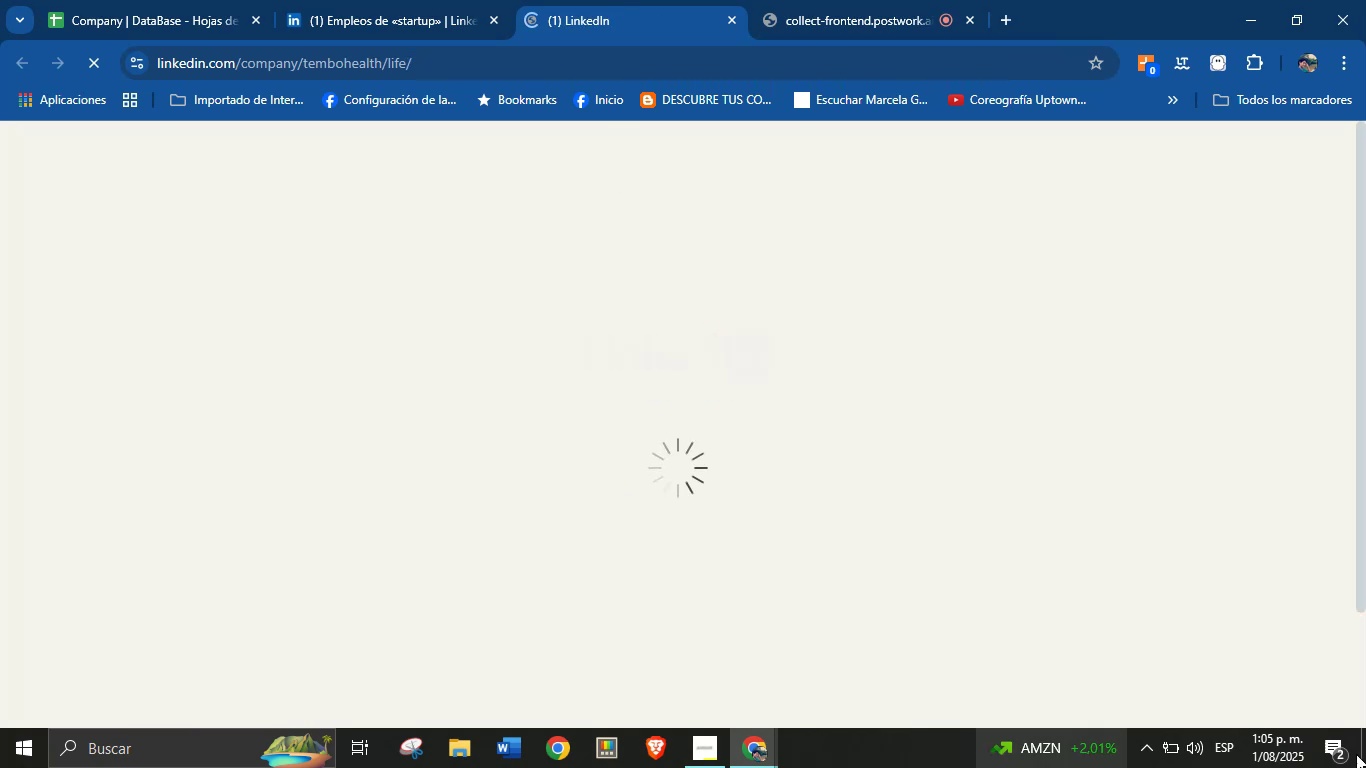 
wait(11.77)
 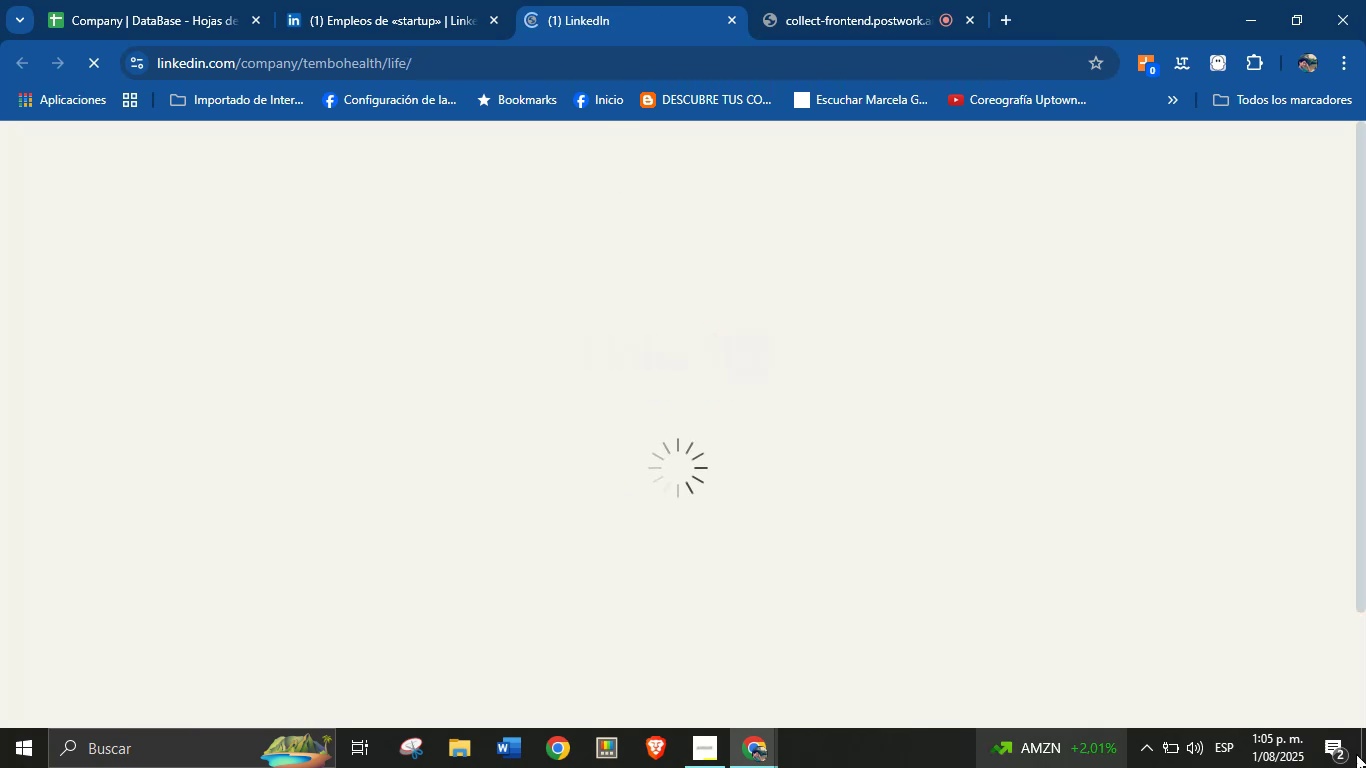 
right_click([276, 431])
 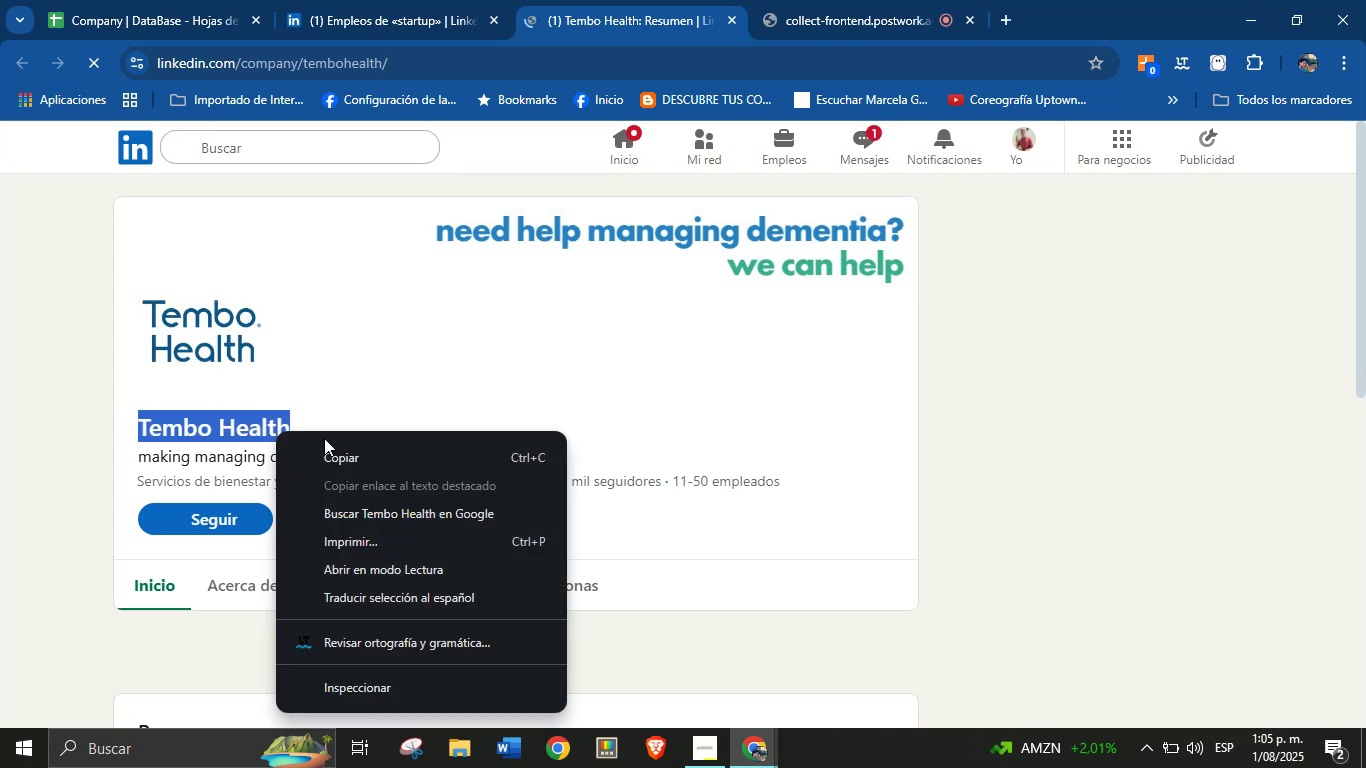 
left_click([337, 451])
 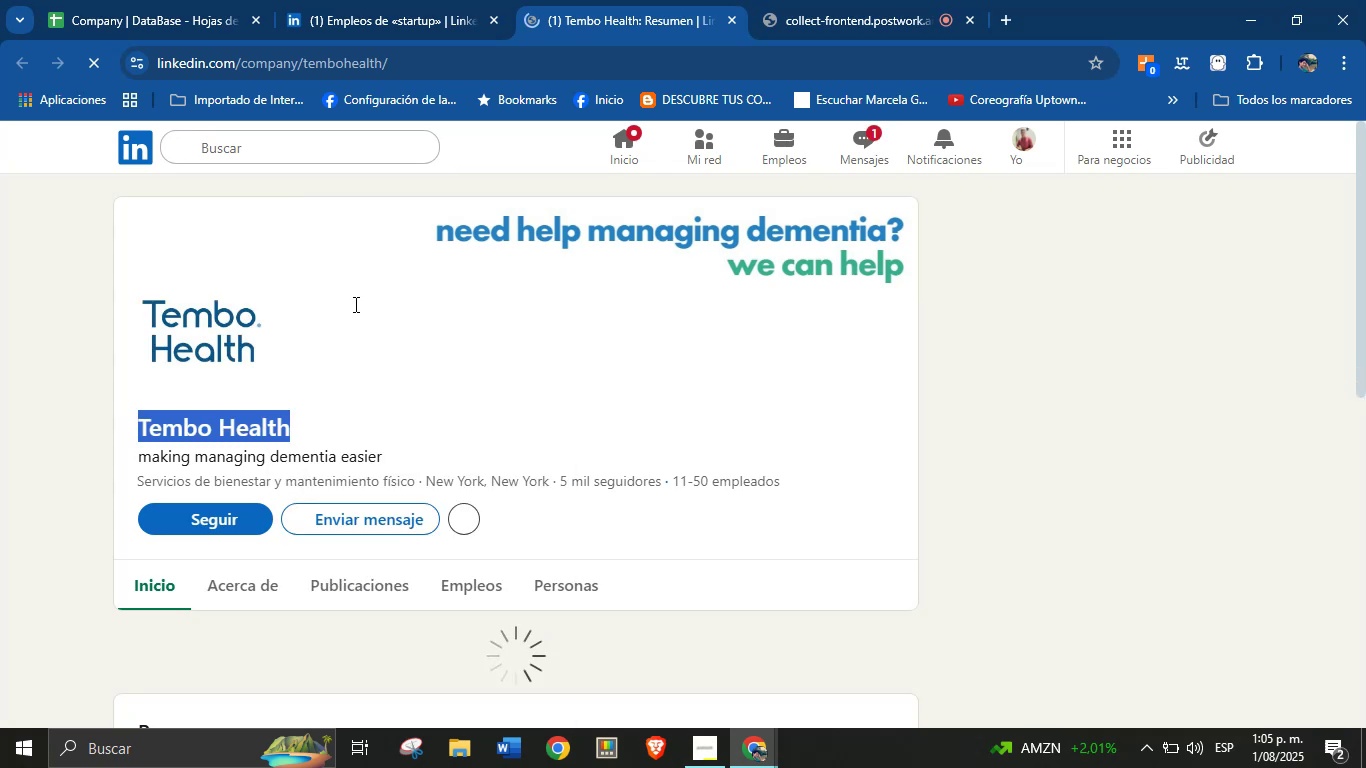 
left_click([360, 0])
 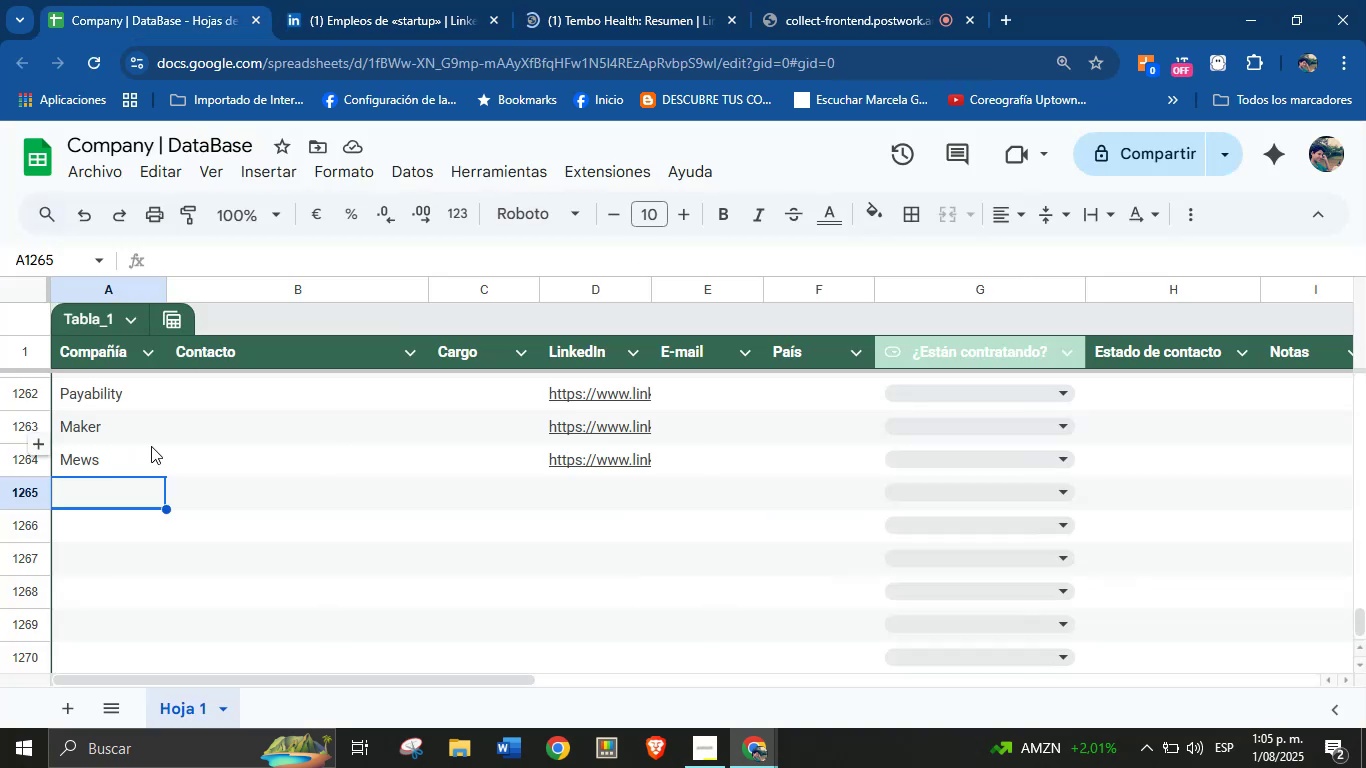 
left_click([132, 493])
 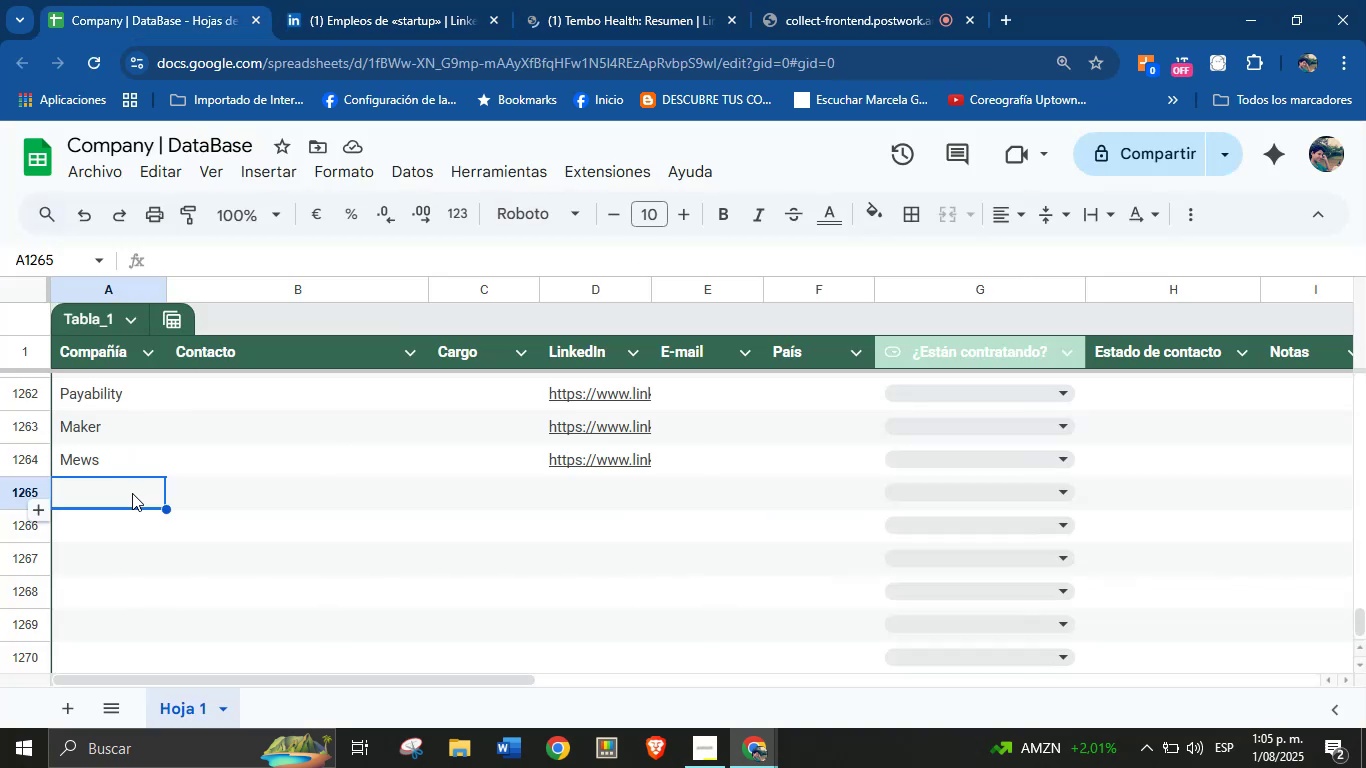 
key(Control+V)
 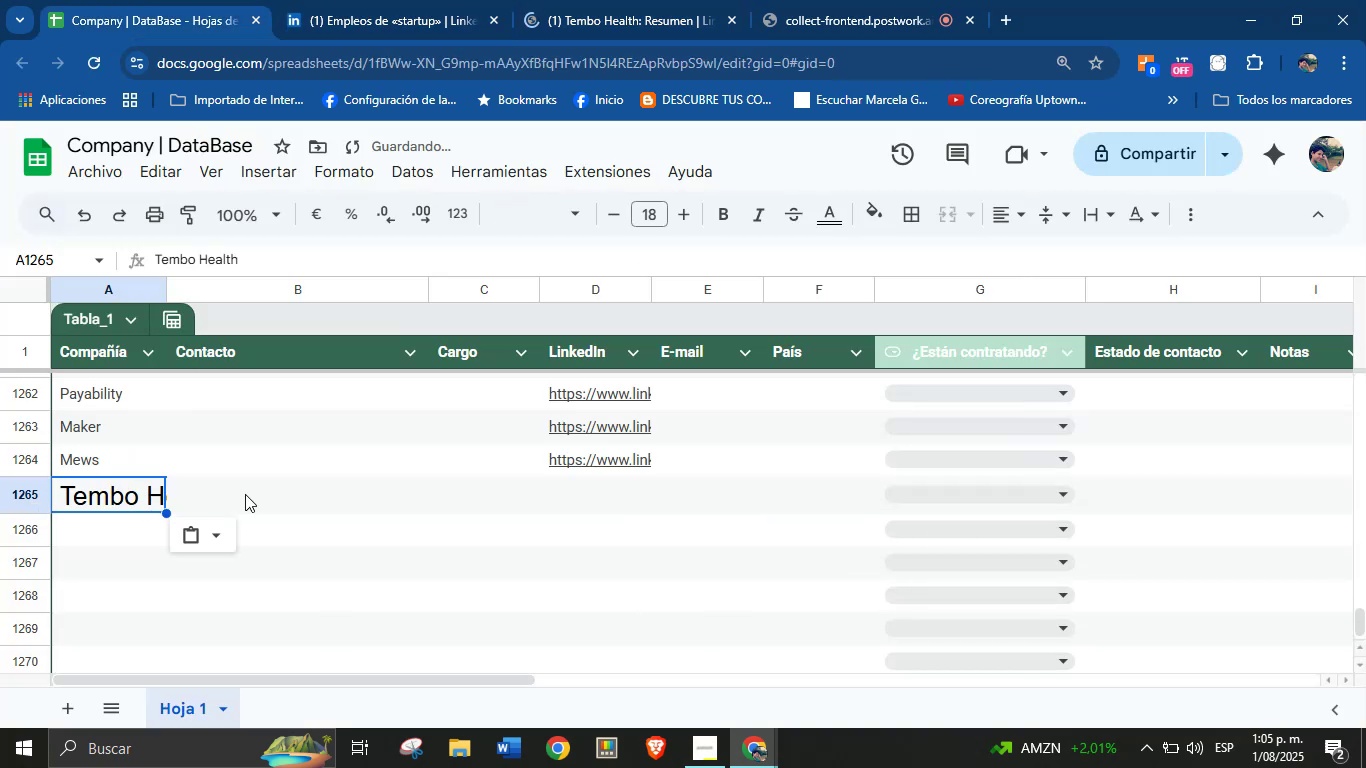 
left_click([214, 537])
 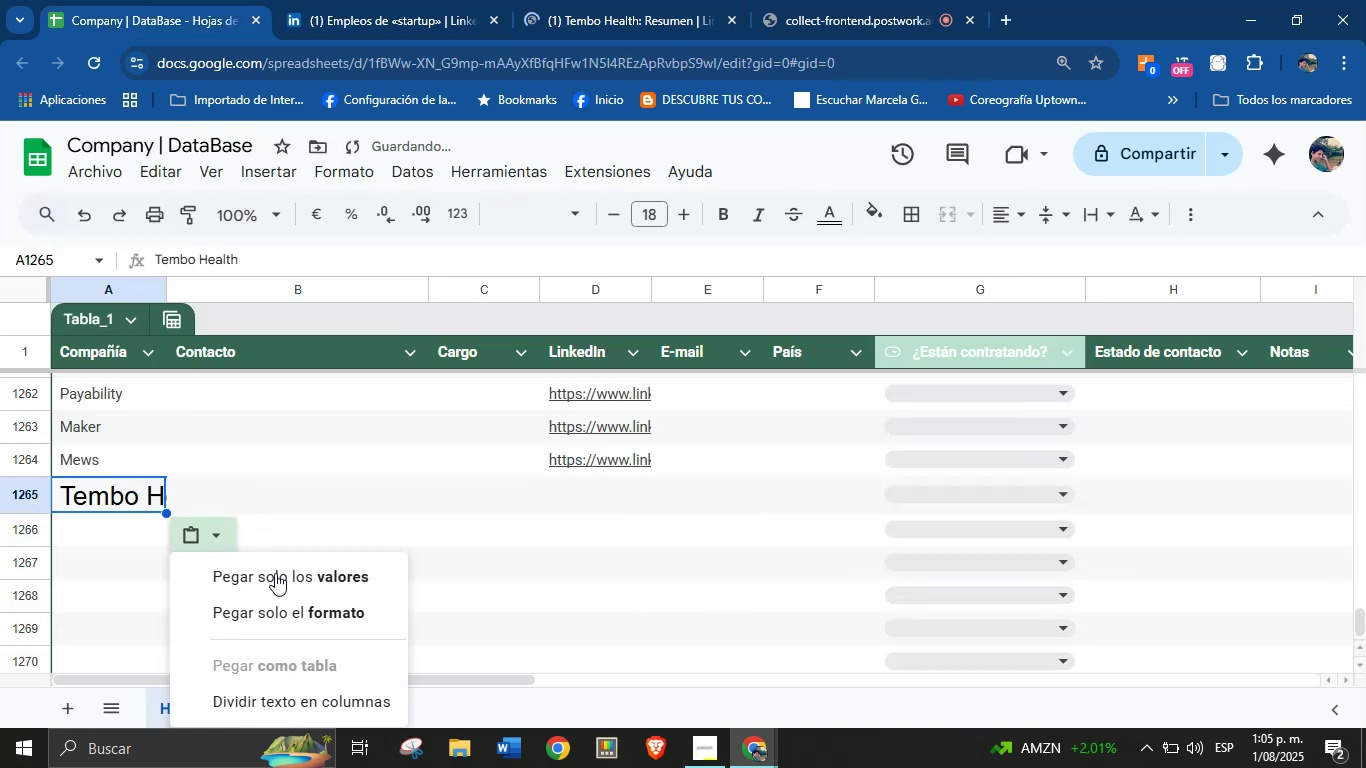 
left_click([289, 579])
 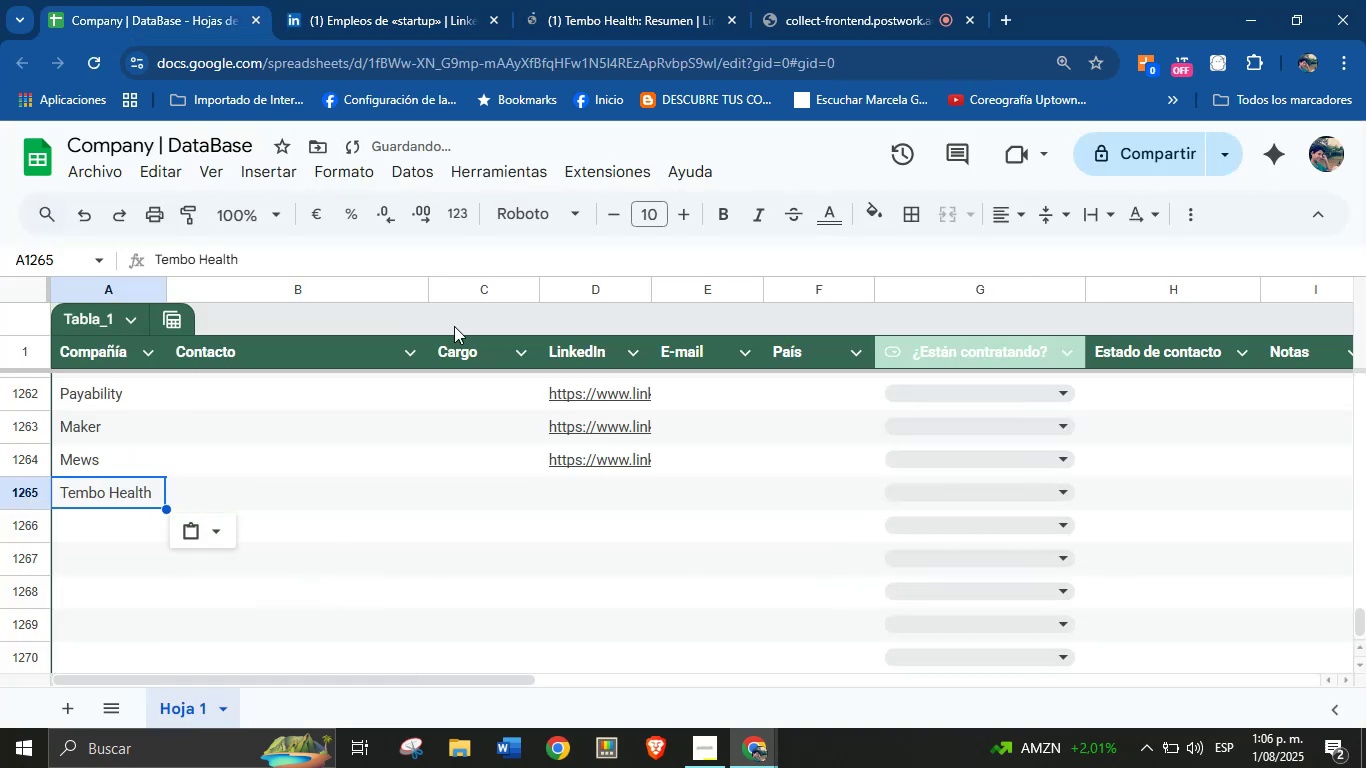 
left_click([633, 0])
 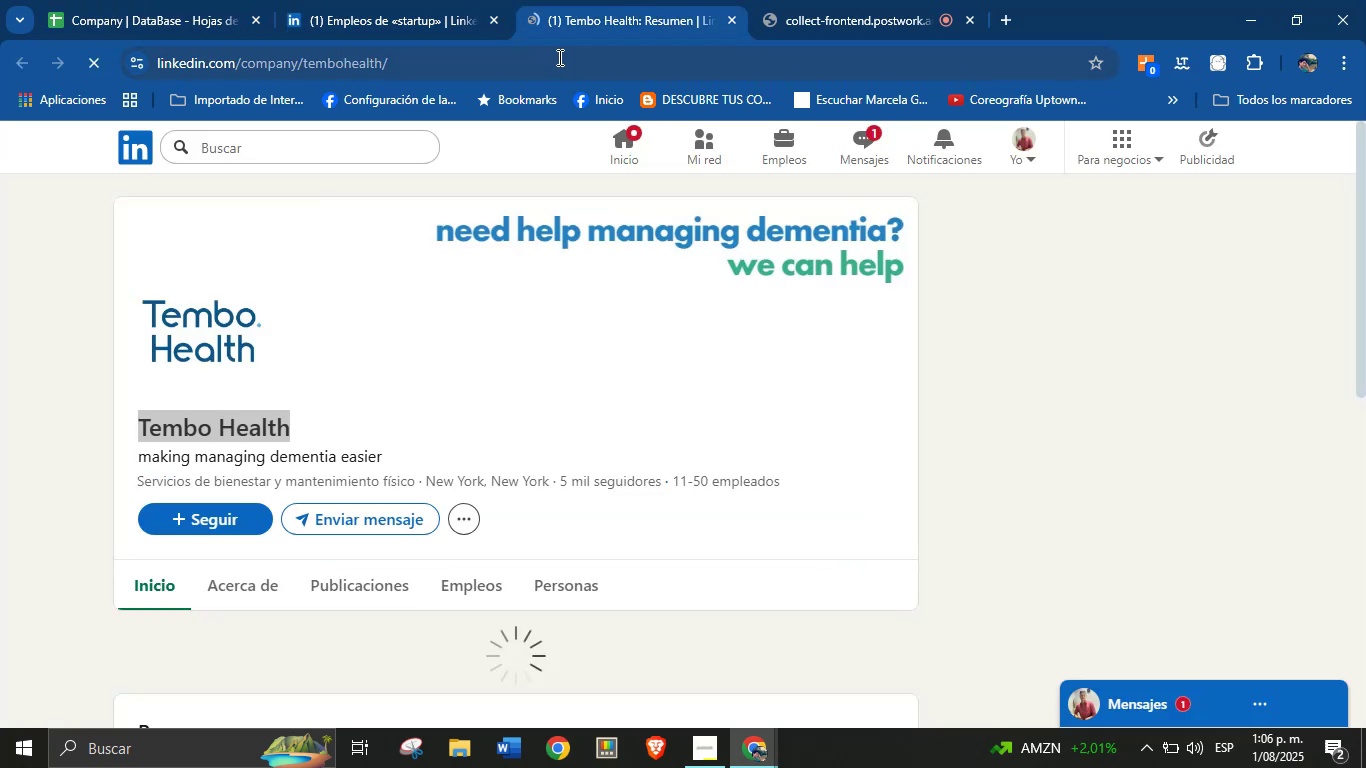 
double_click([548, 57])
 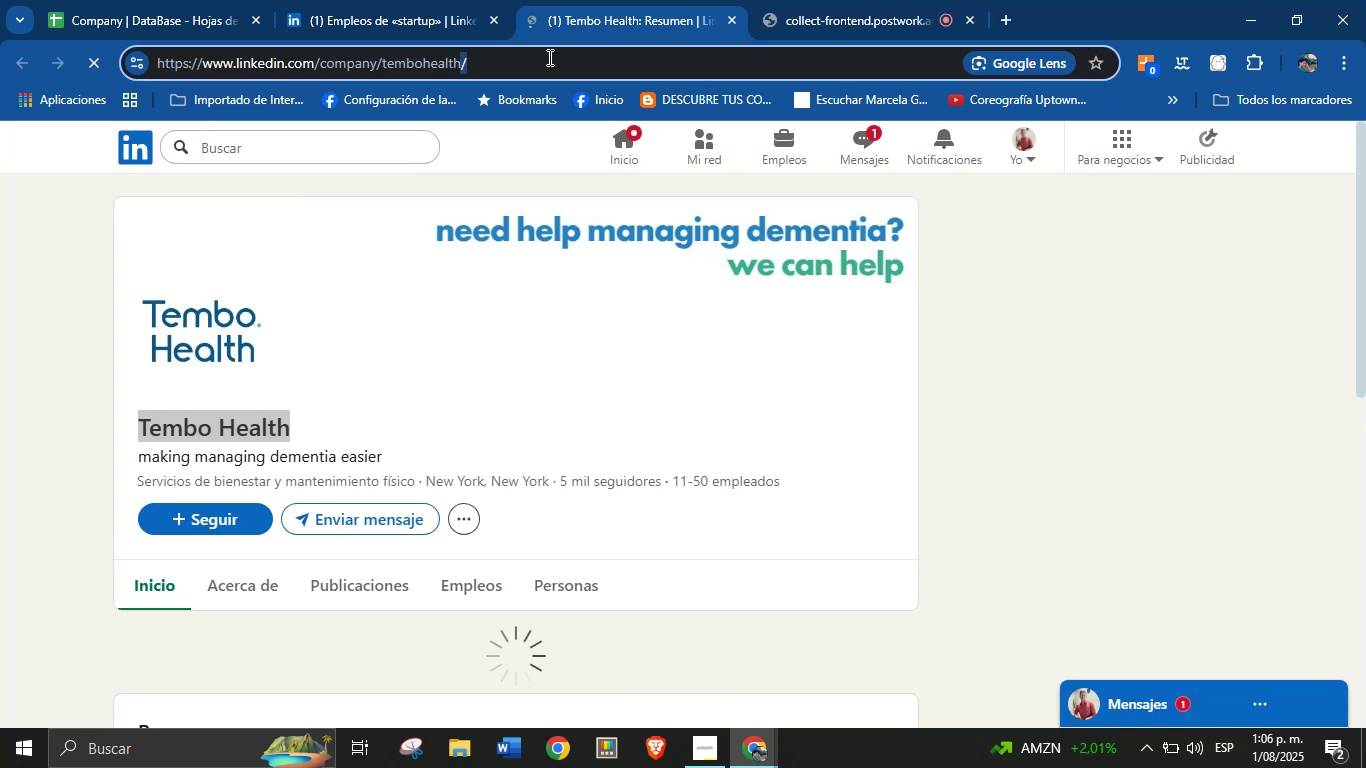 
triple_click([548, 57])
 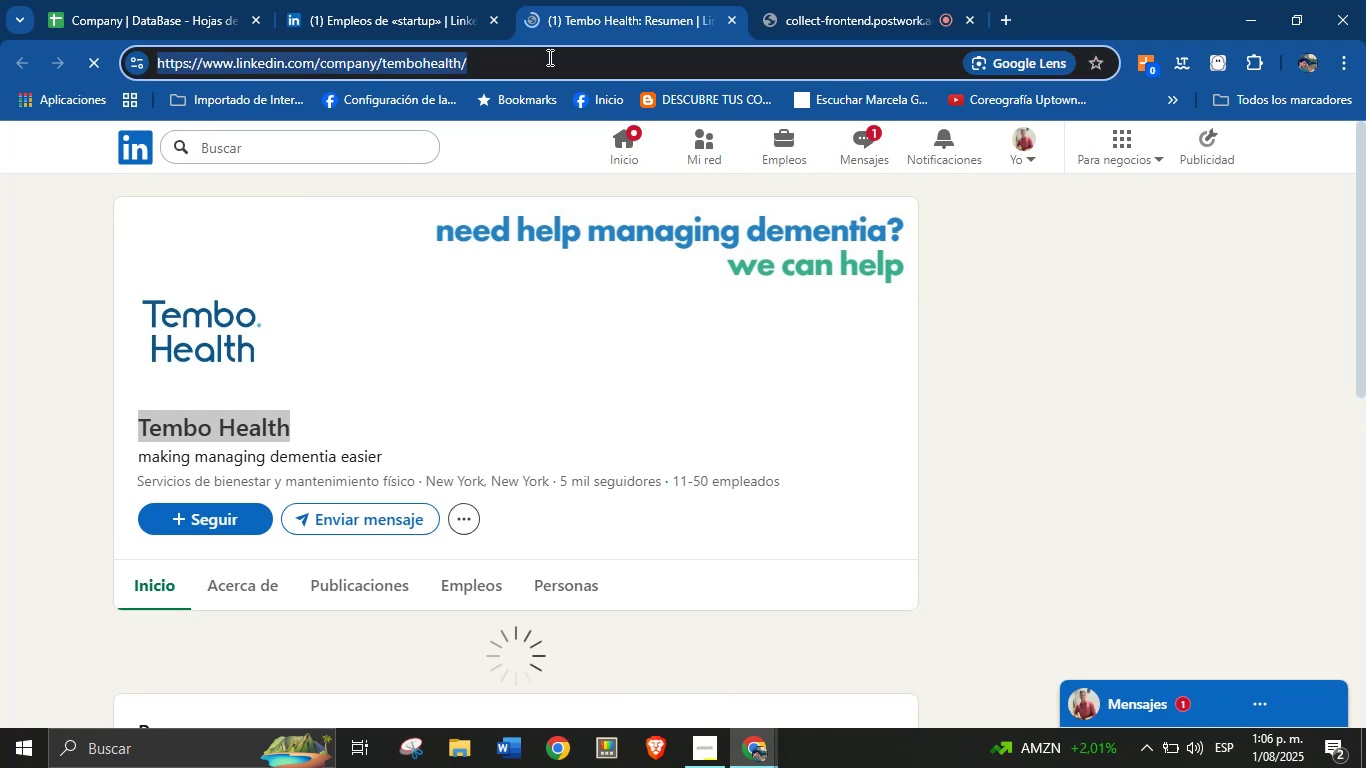 
key(Control+C)
 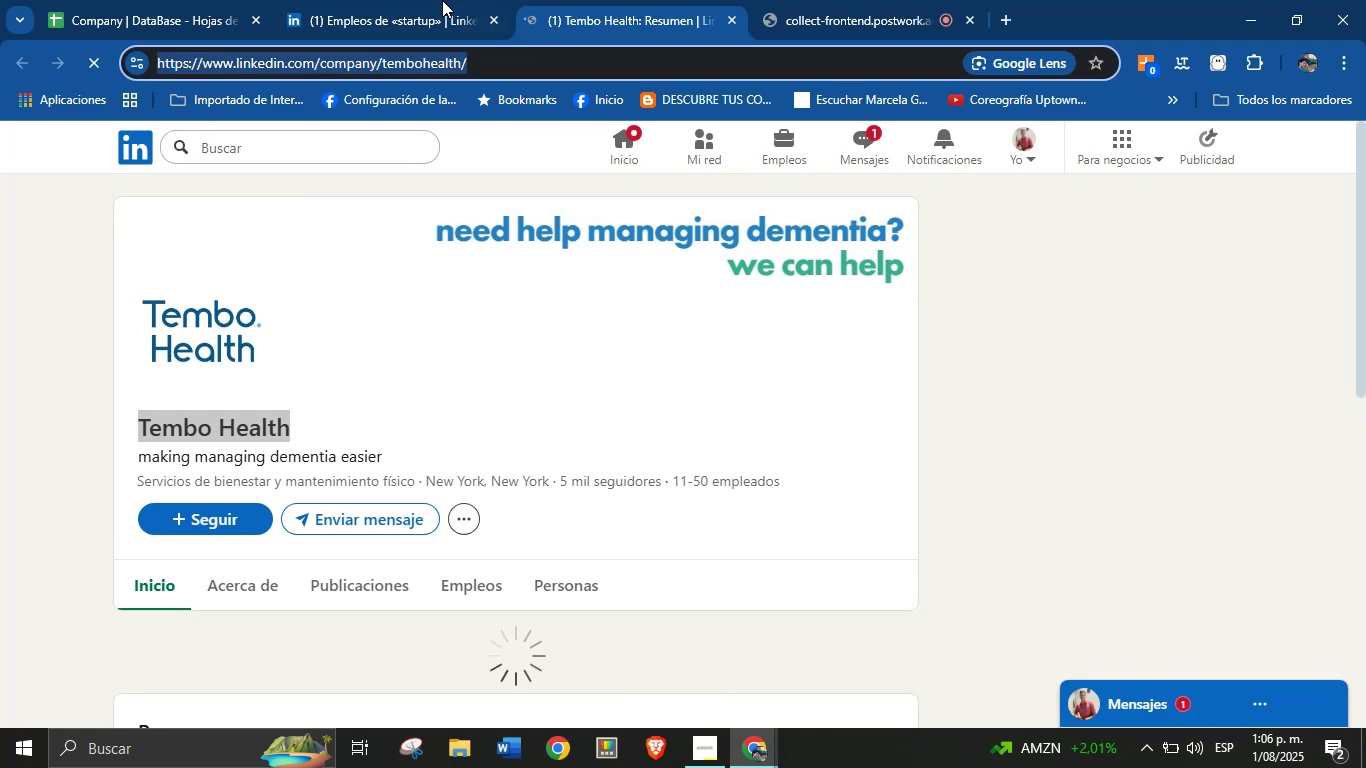 
double_click([245, 0])
 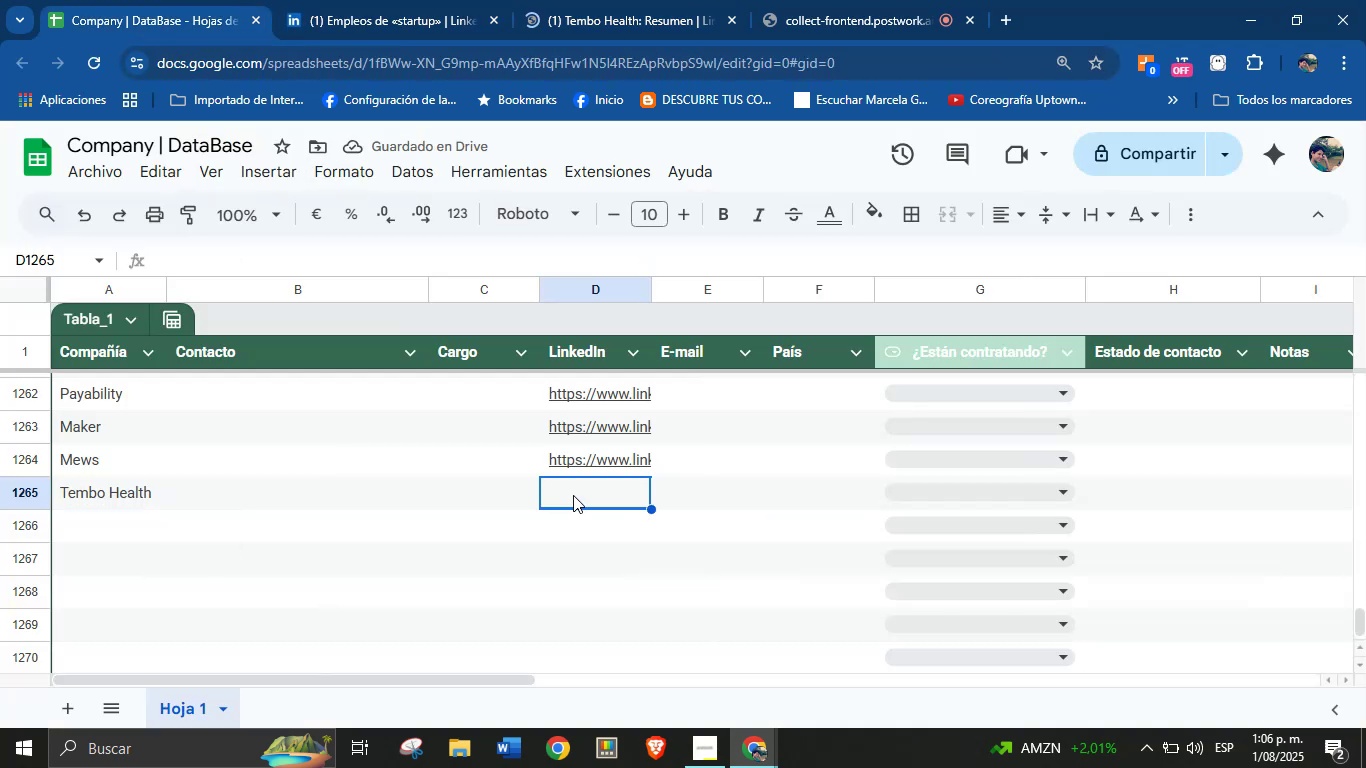 
key(Control+V)
 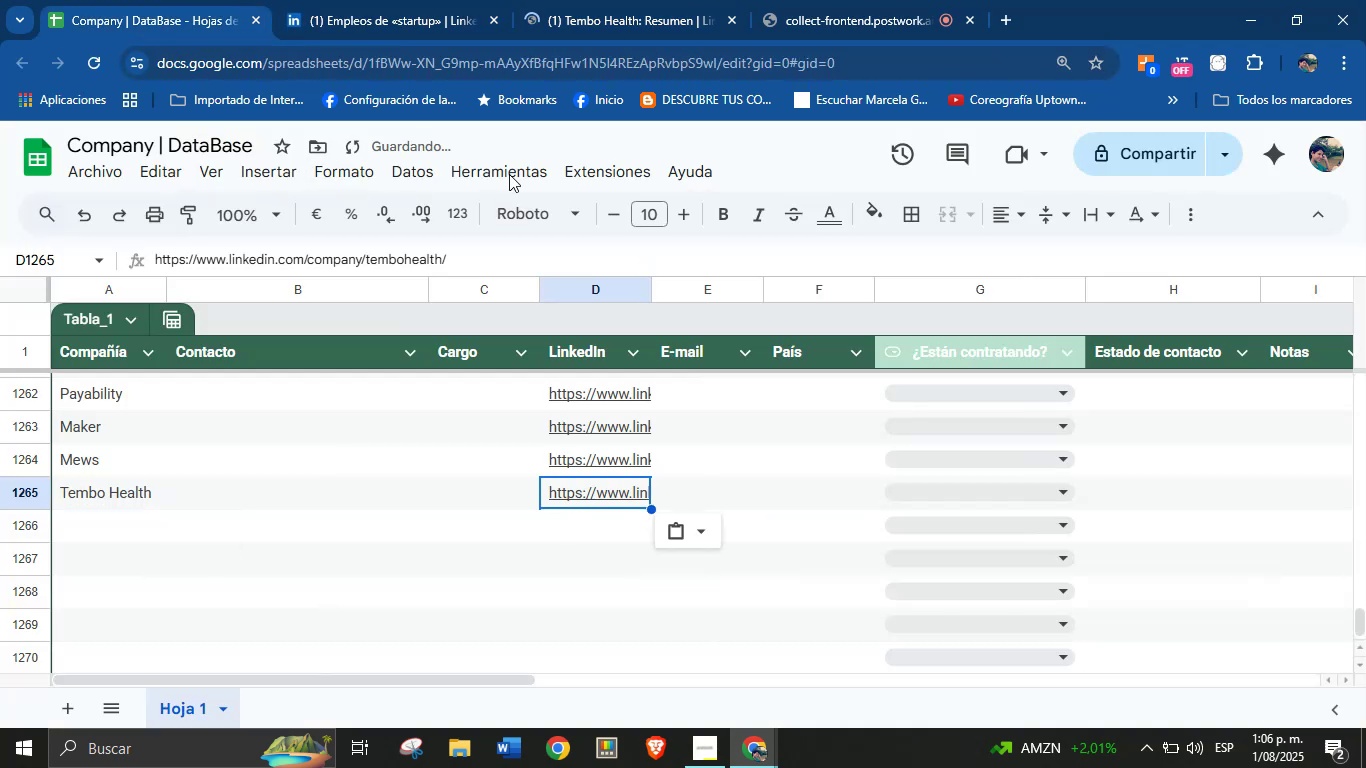 
left_click([625, 0])
 